 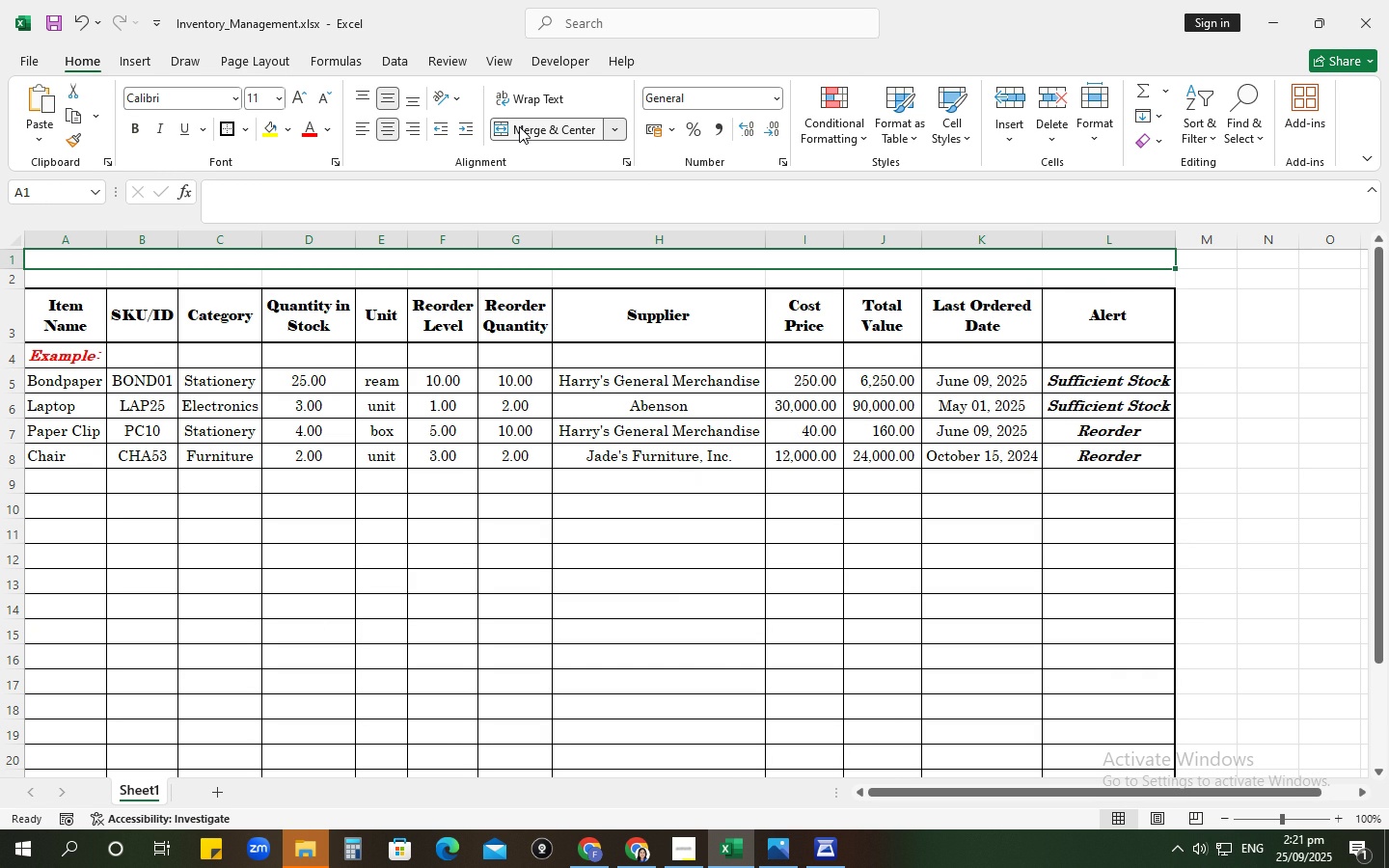 
type(SANGGUNIANG KABATAAN OFFICE INVENTORY MANAGEMENT)
 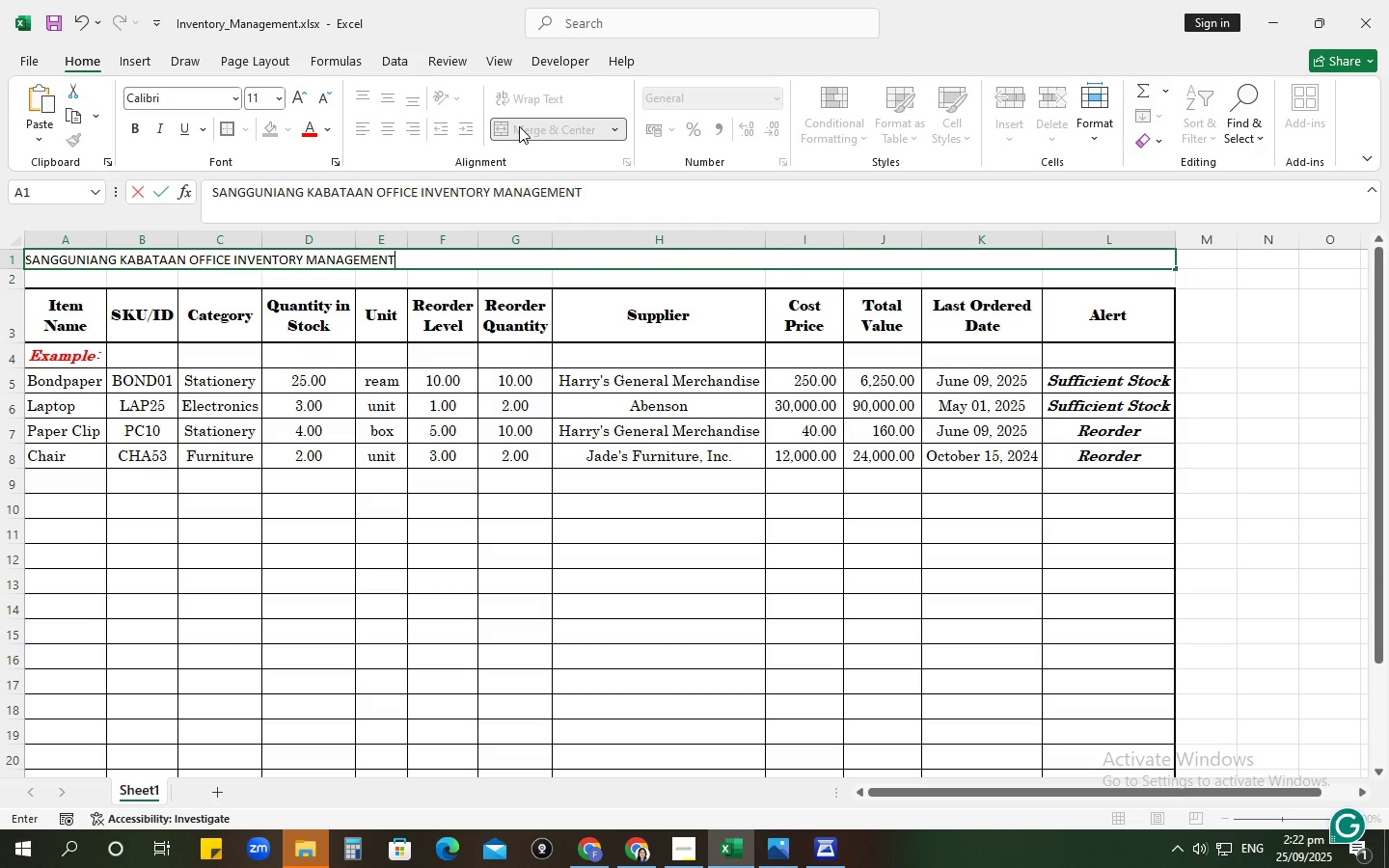 
key(Enter)
 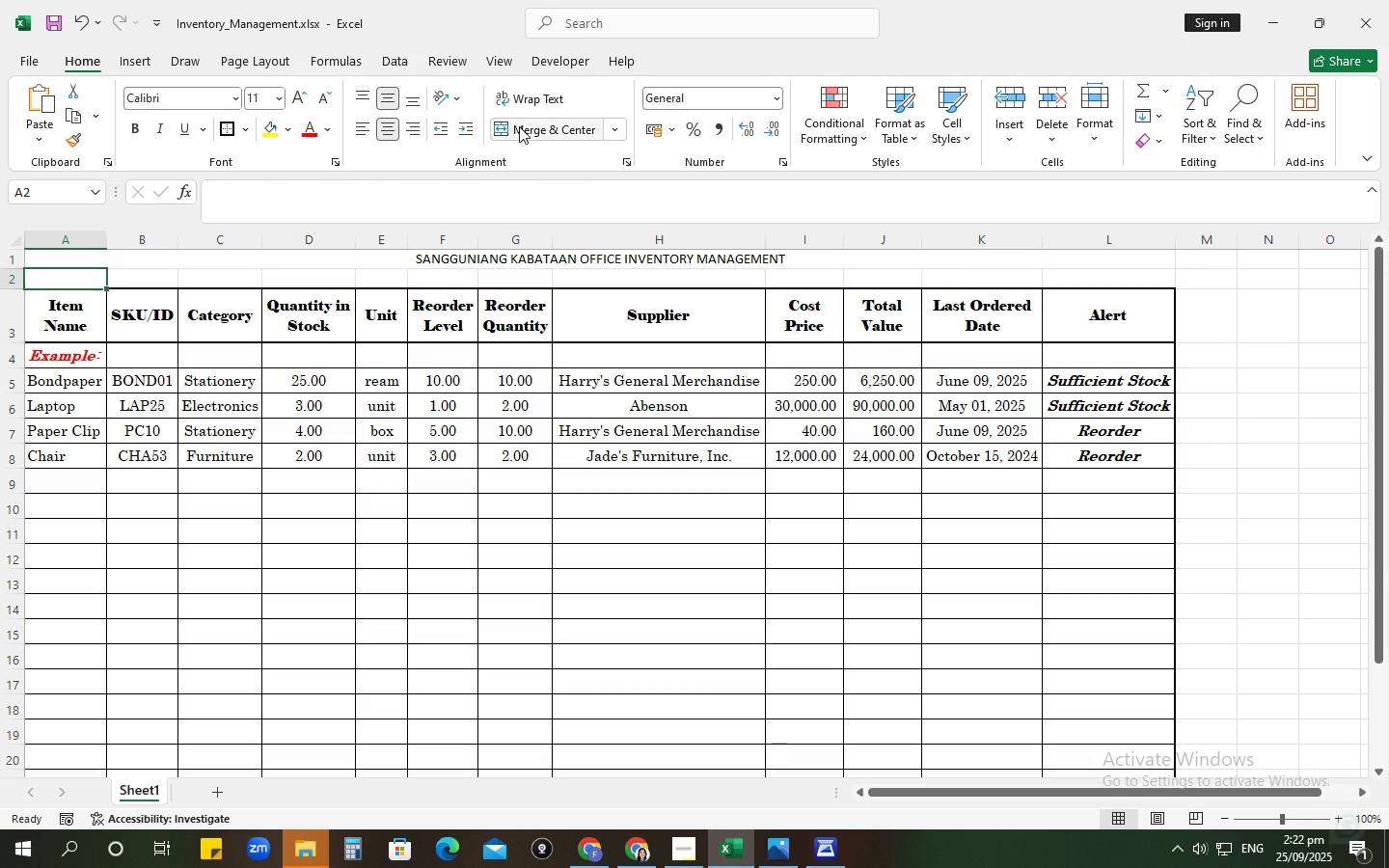 
key(Enter)
 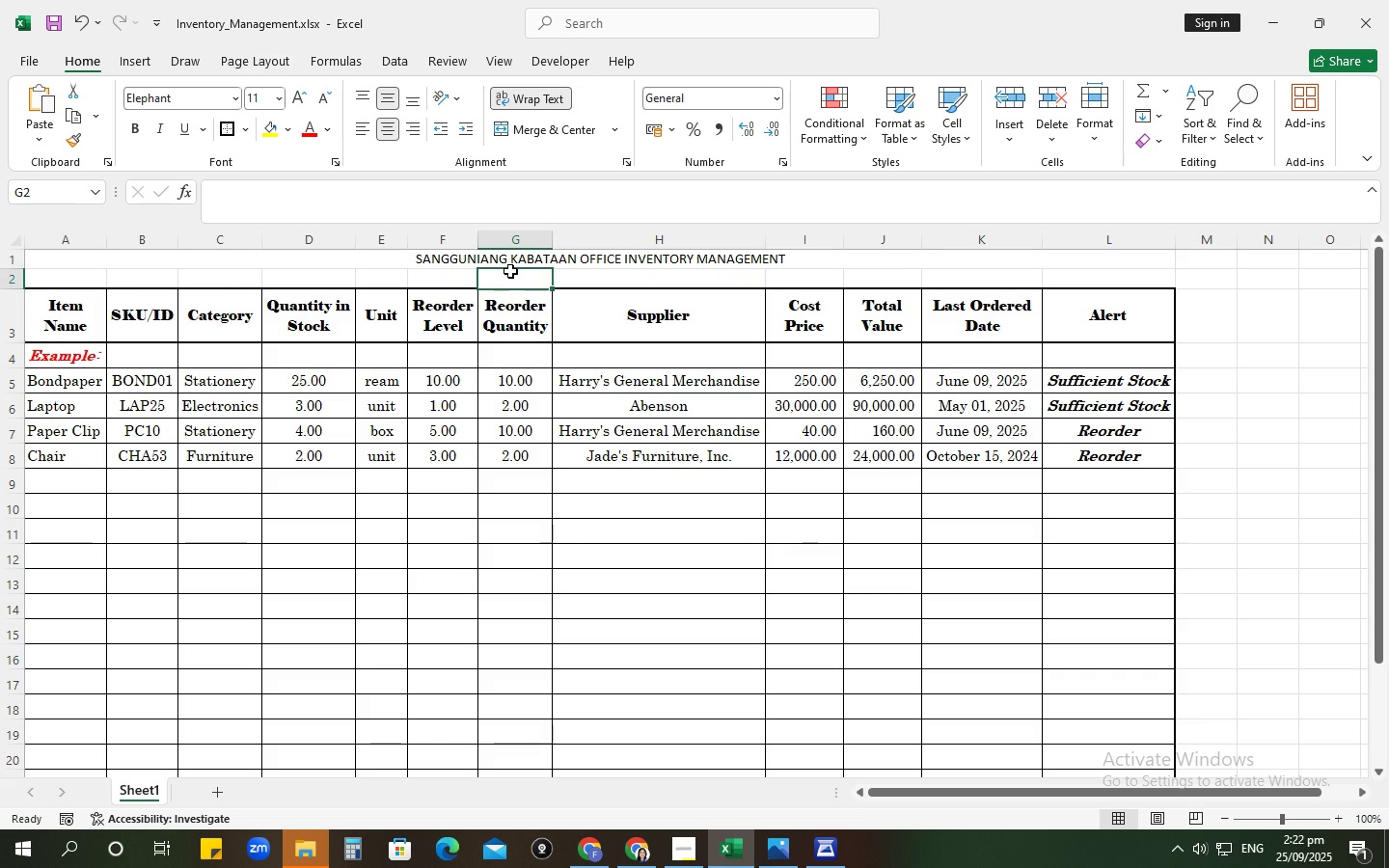 
left_click([503, 258])
 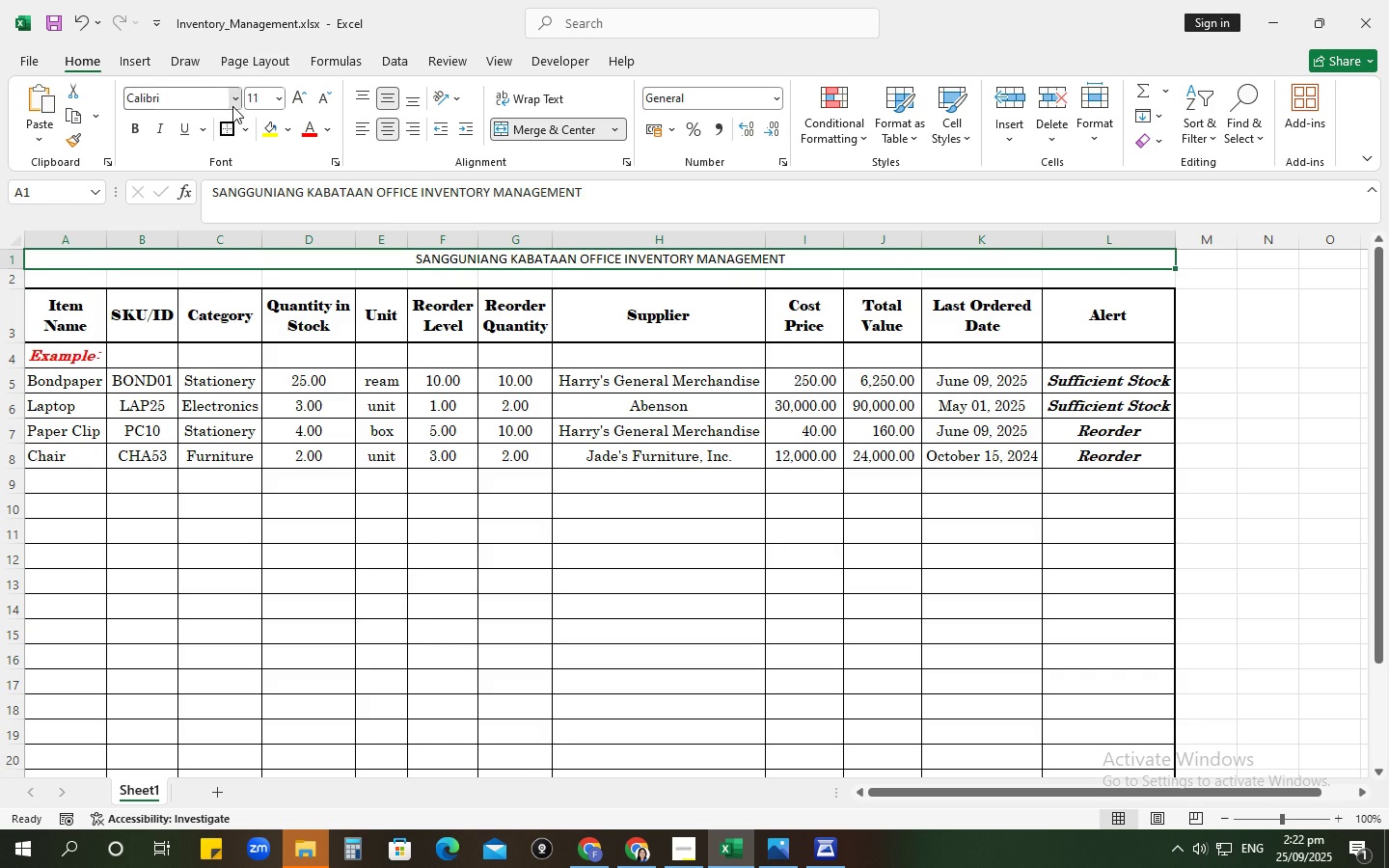 
left_click([232, 106])
 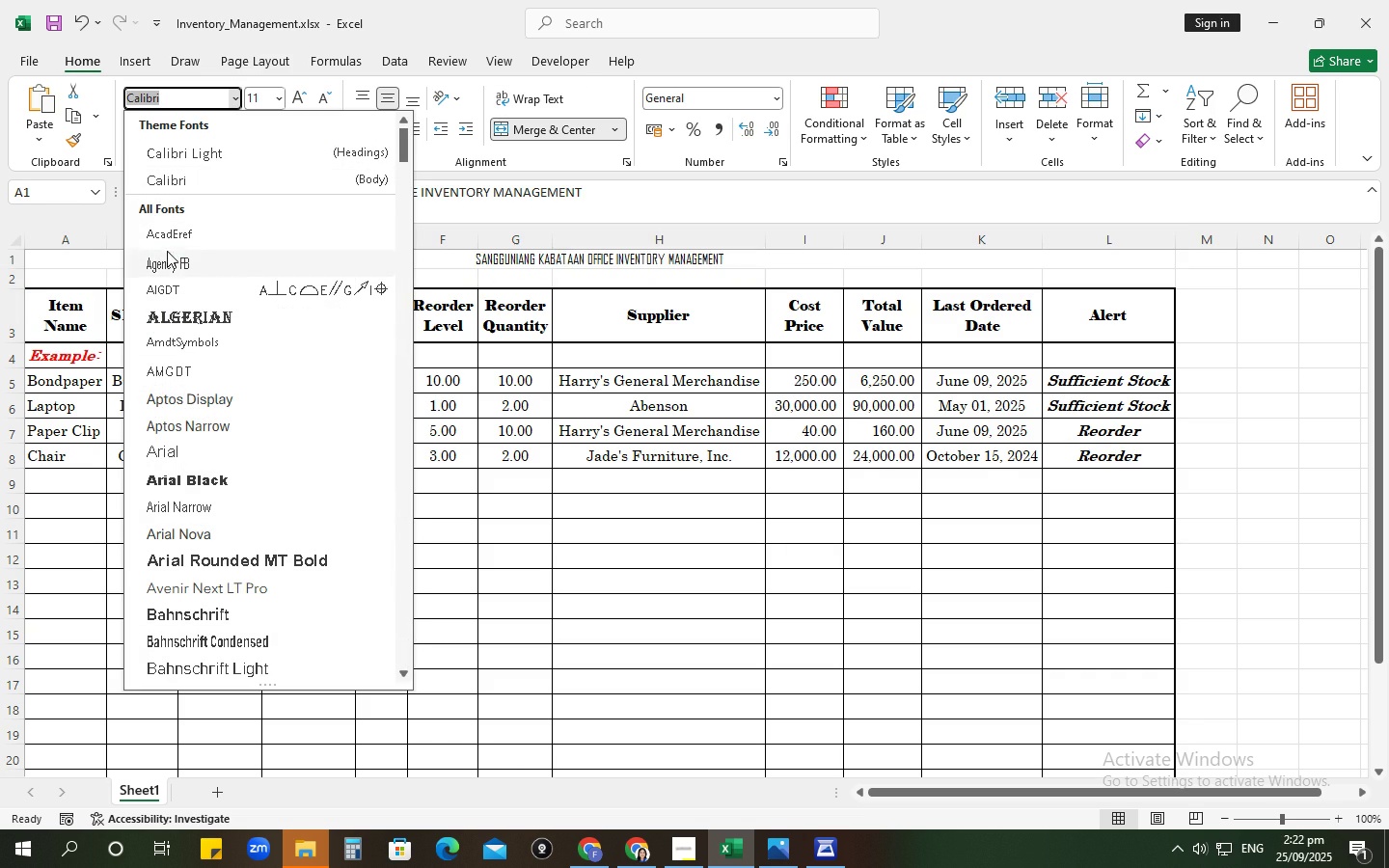 
mouse_move([182, 325])
 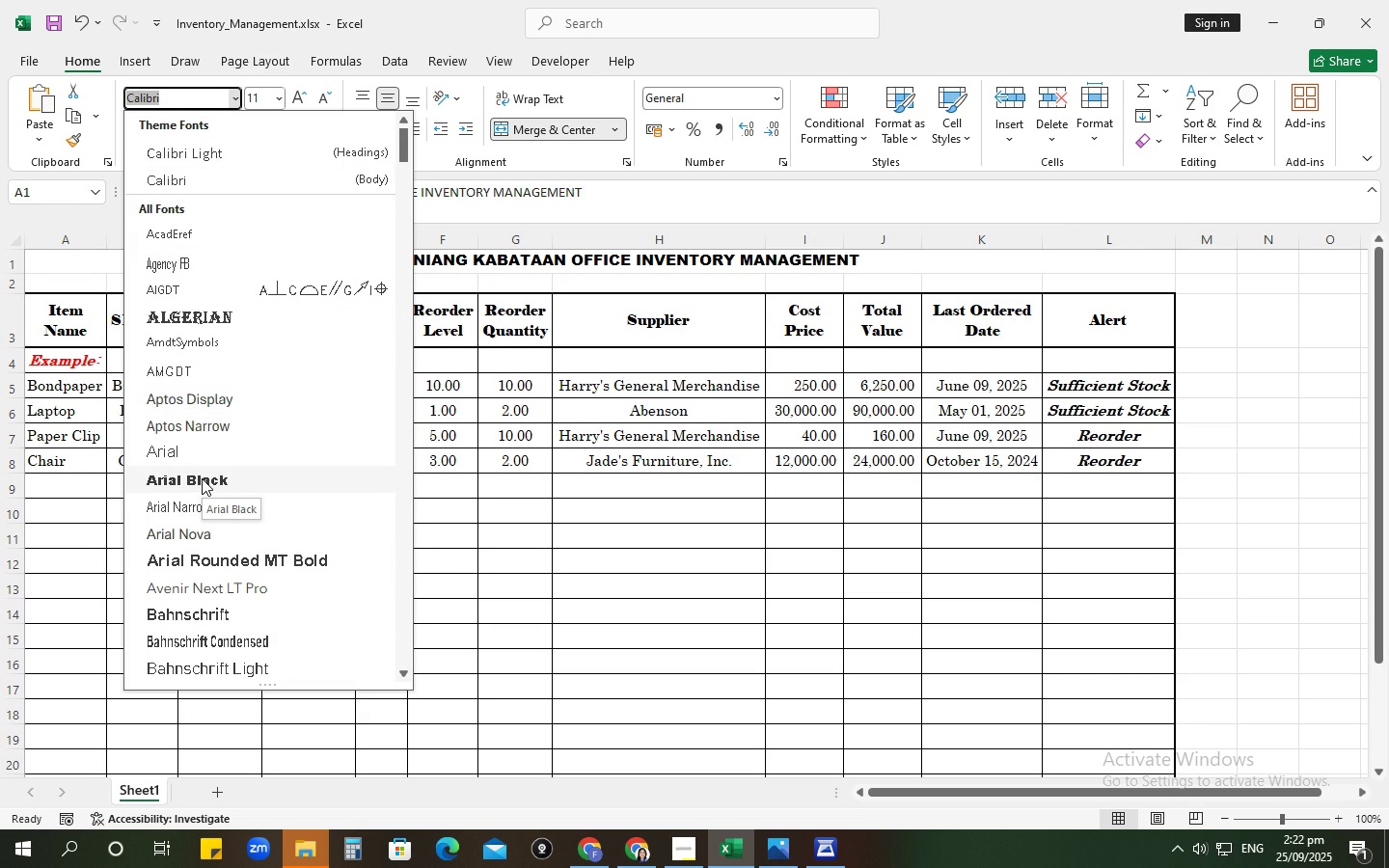 
scroll: coordinate [255, 477], scroll_direction: down, amount: 12.0
 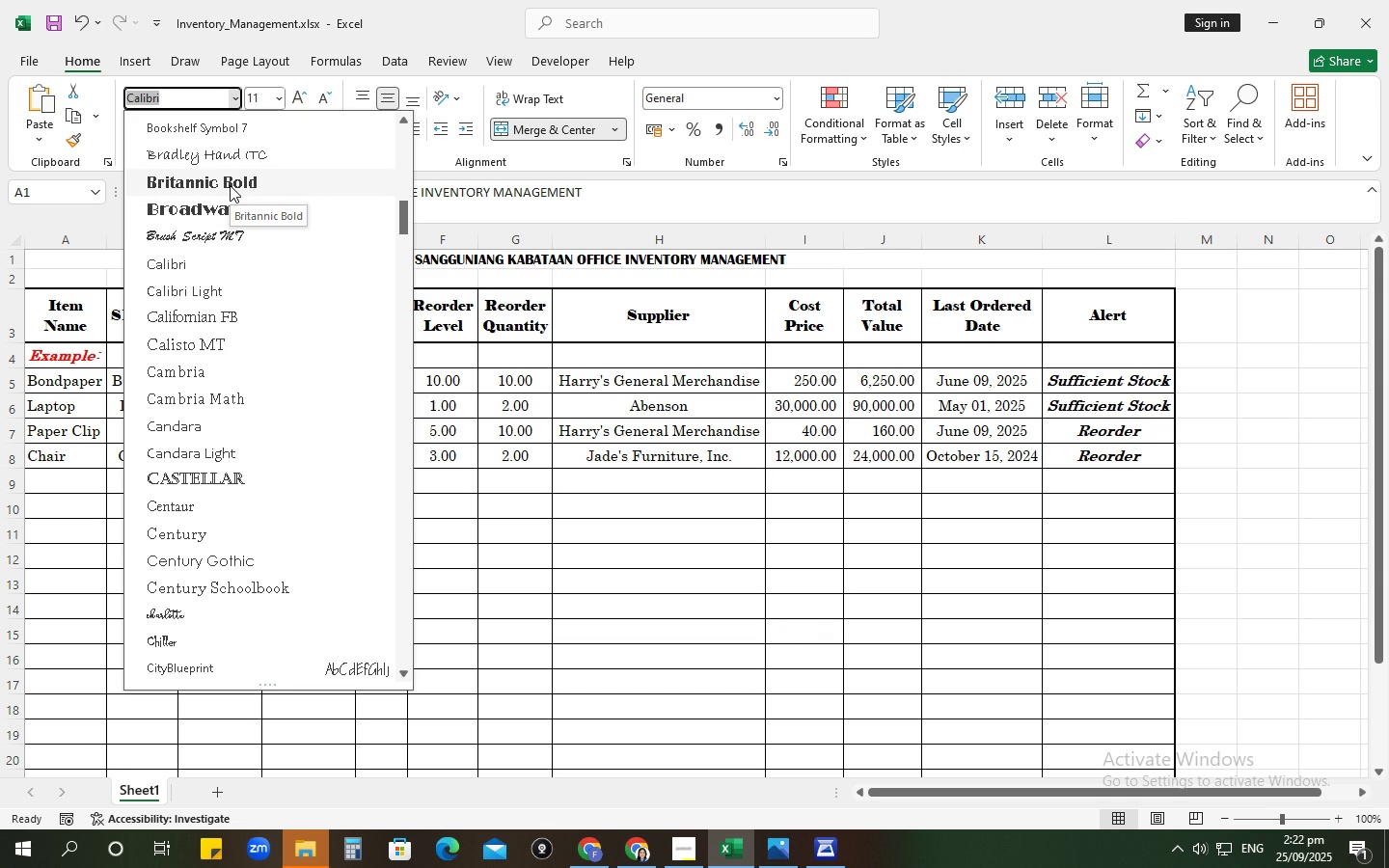 
wait(6.32)
 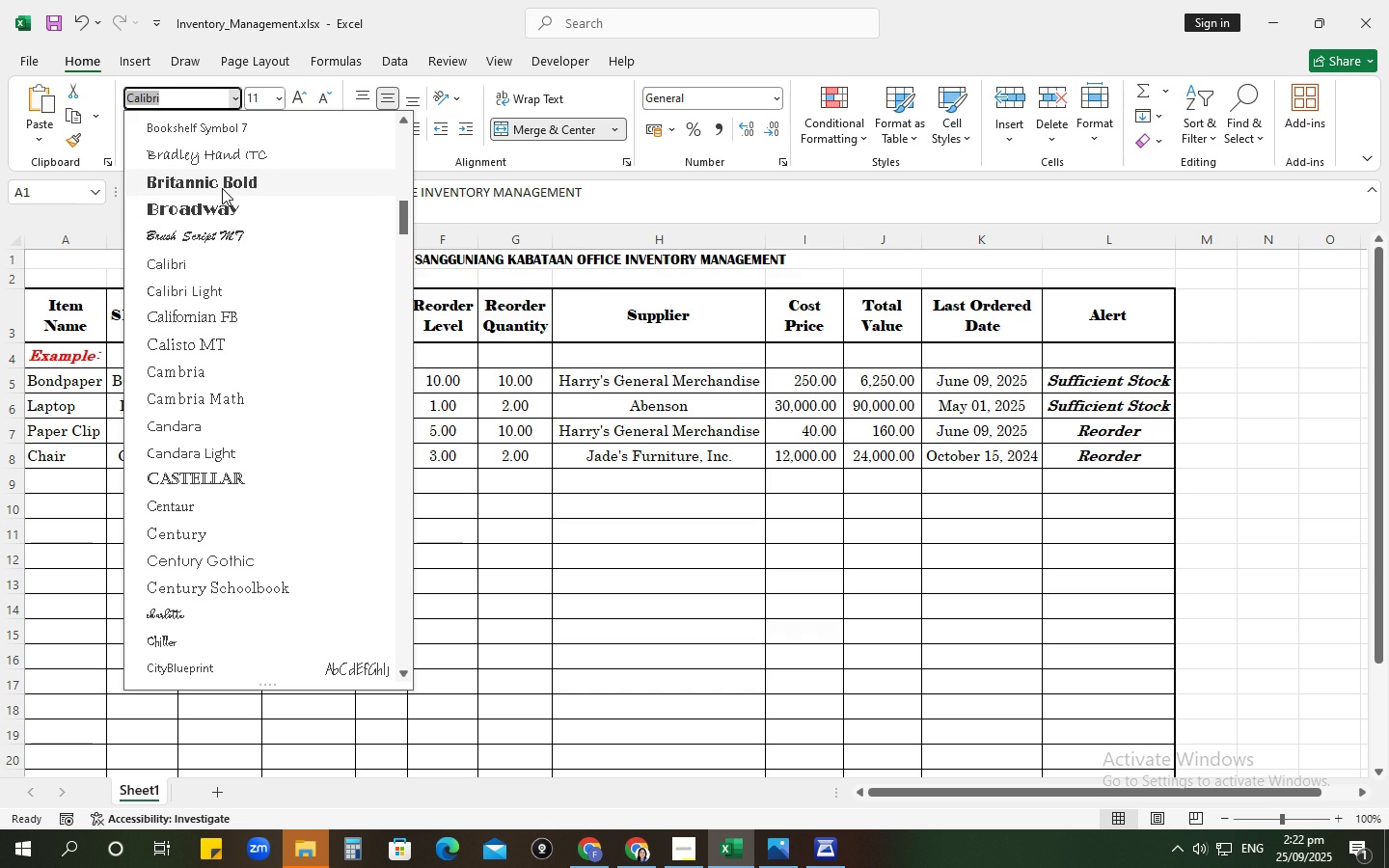 
left_click([230, 185])
 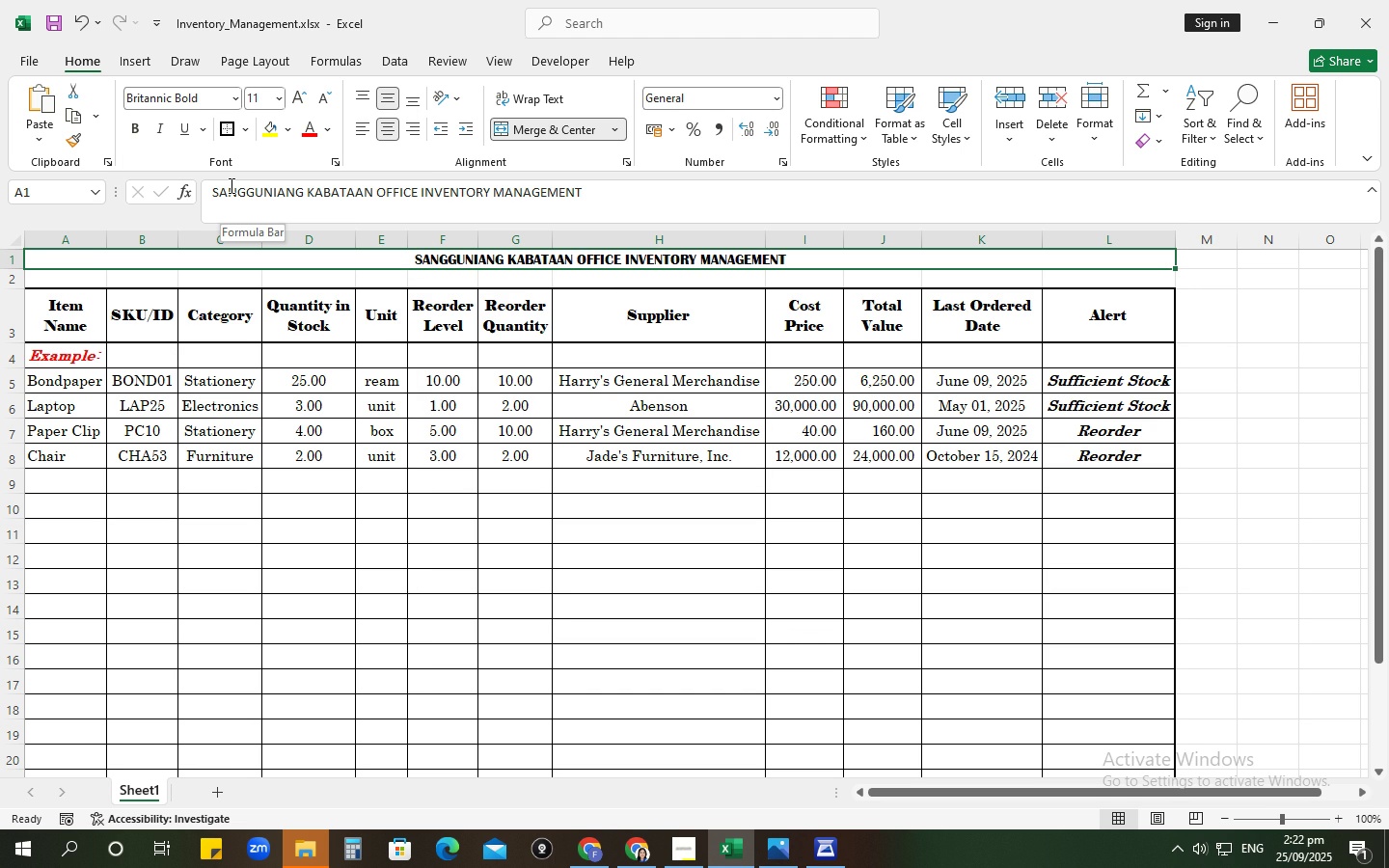 
wait(16.58)
 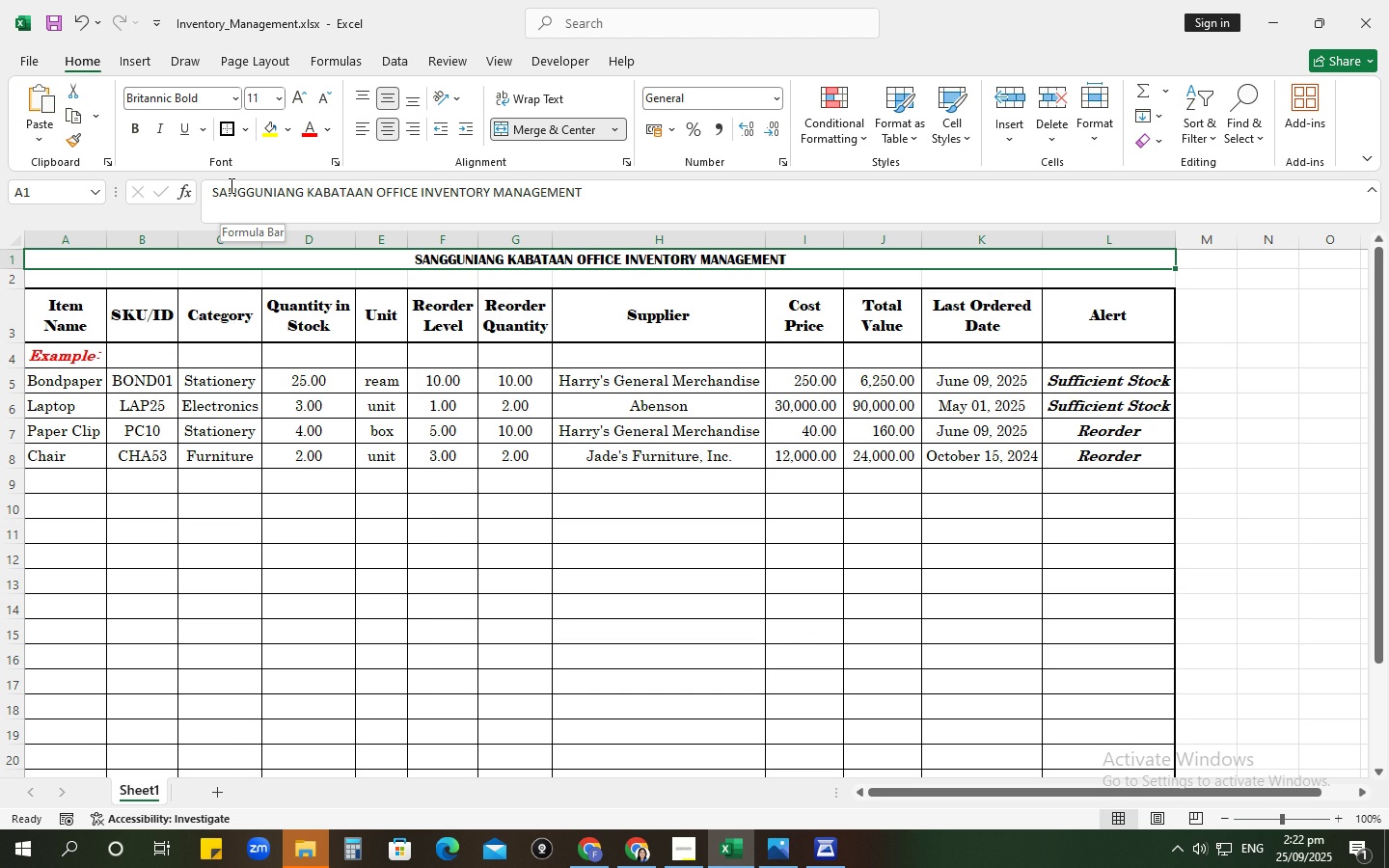 
double_click([300, 104])
 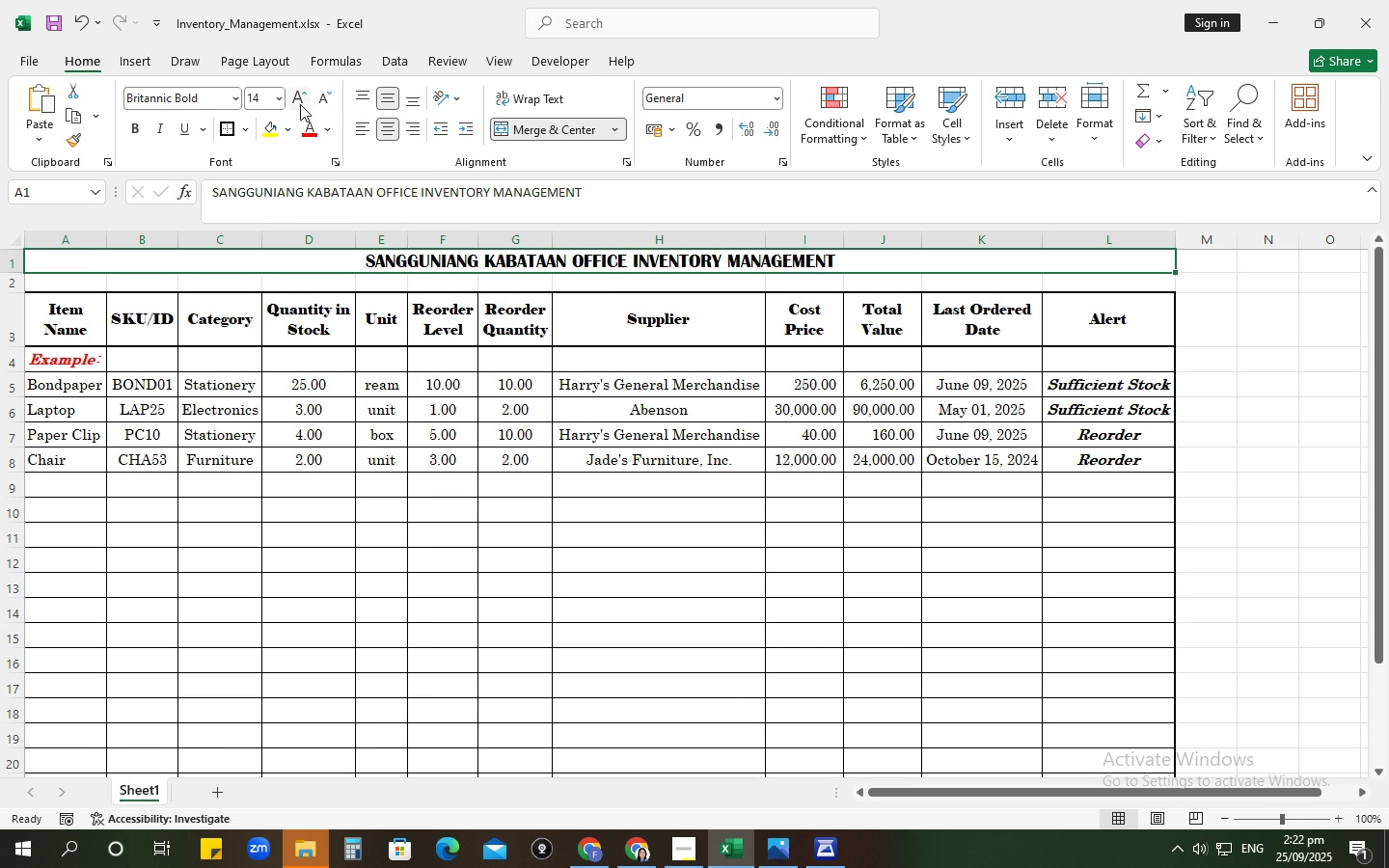 
triple_click([300, 104])
 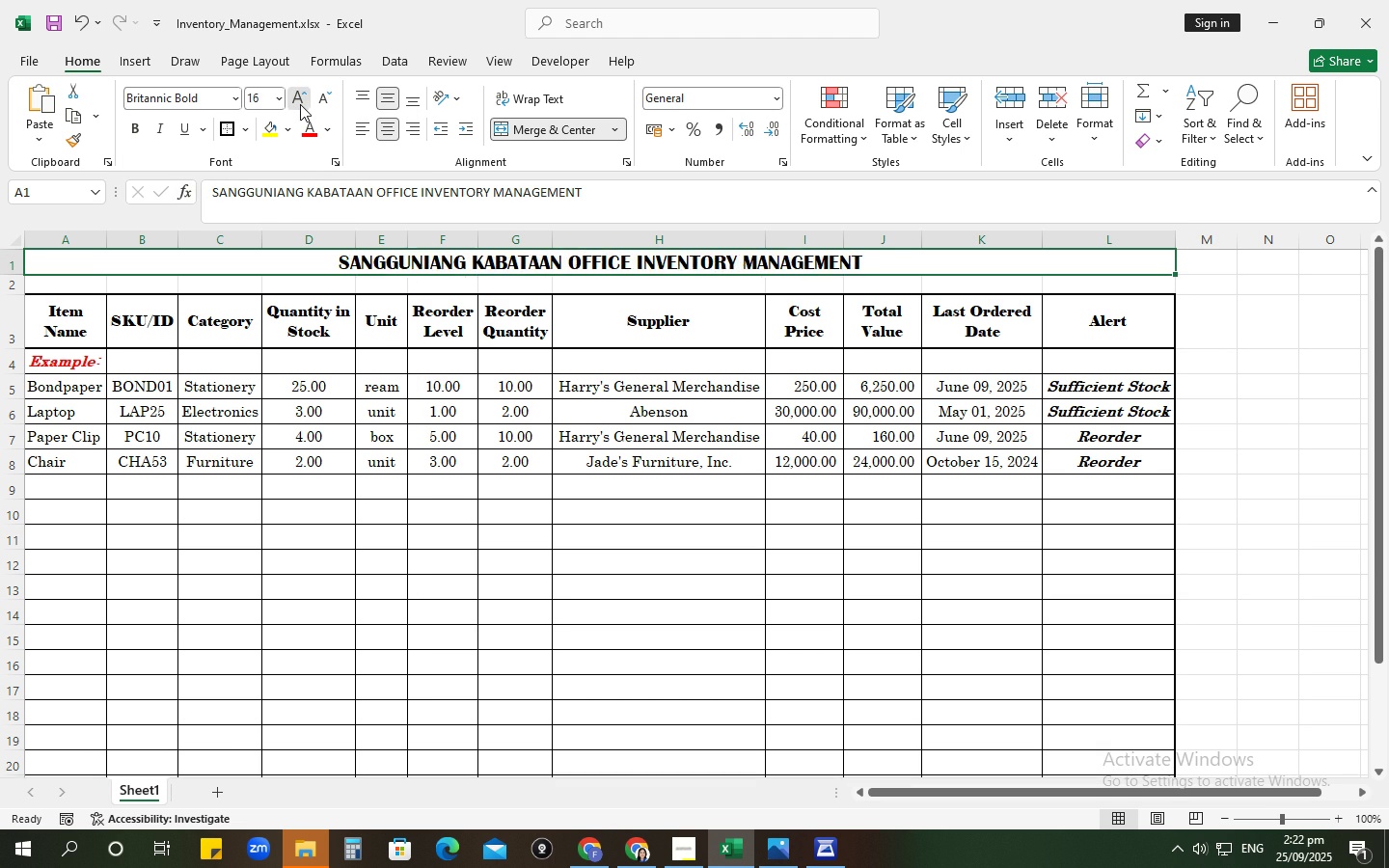 
triple_click([300, 104])
 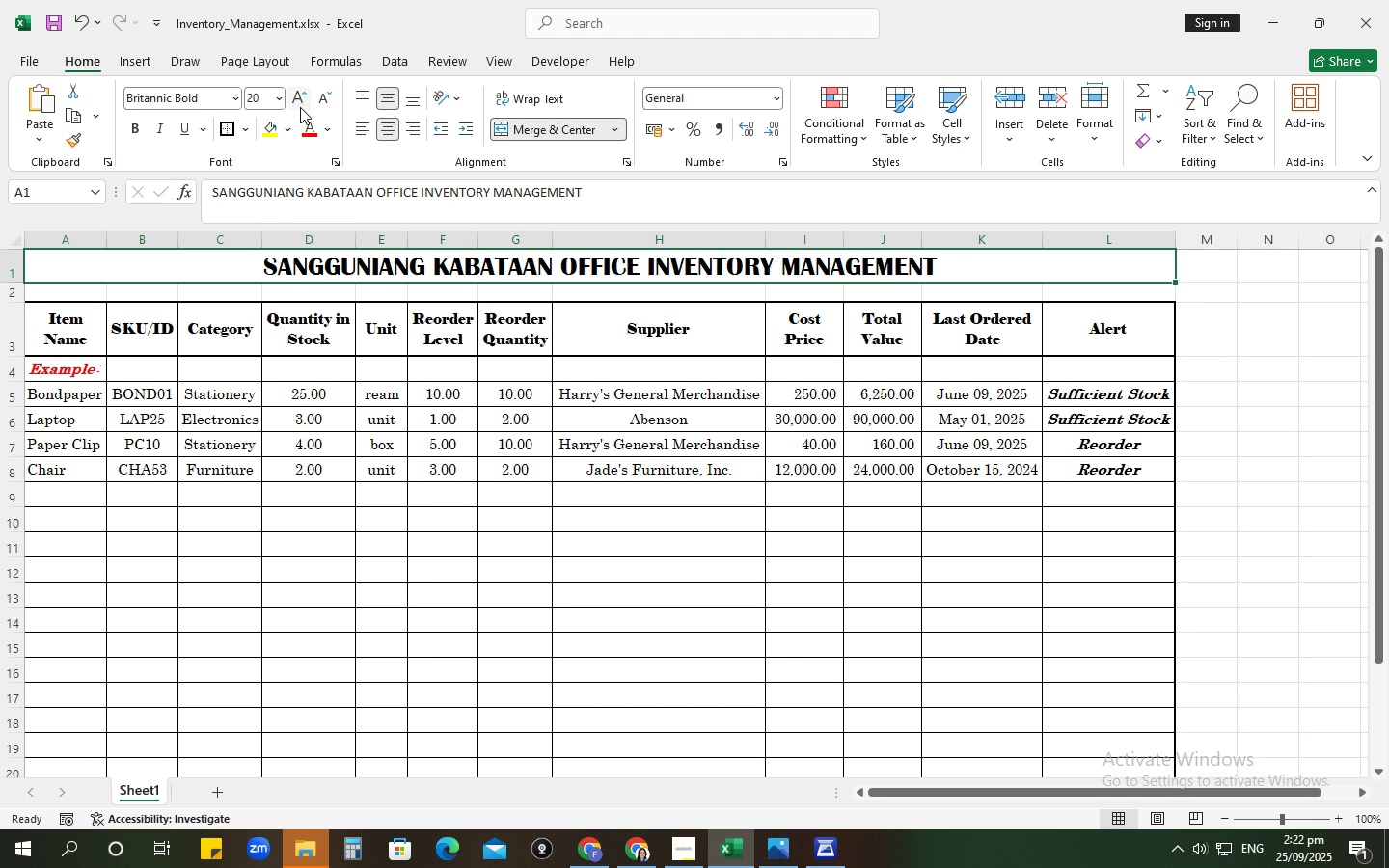 
left_click([300, 107])
 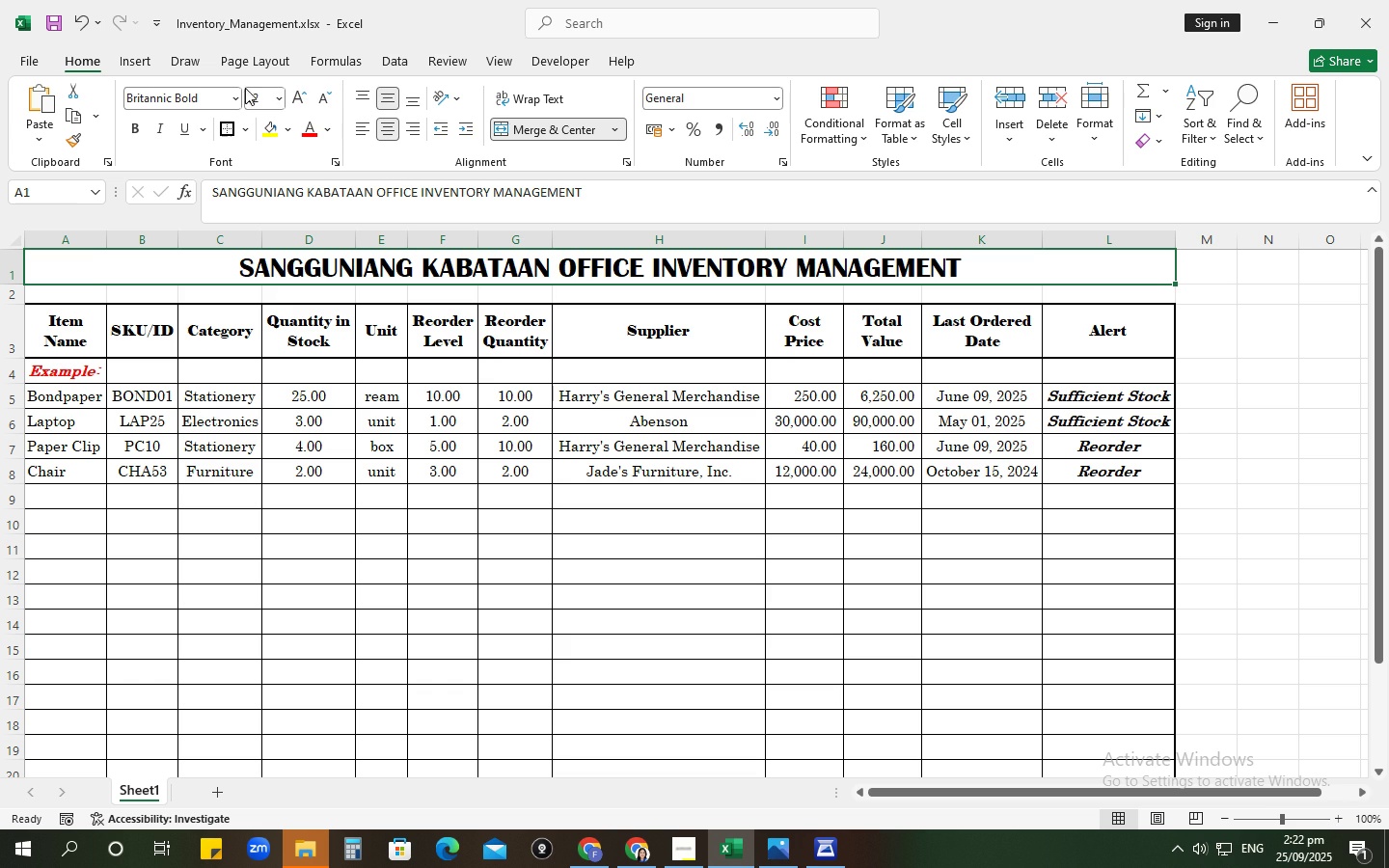 
wait(9.96)
 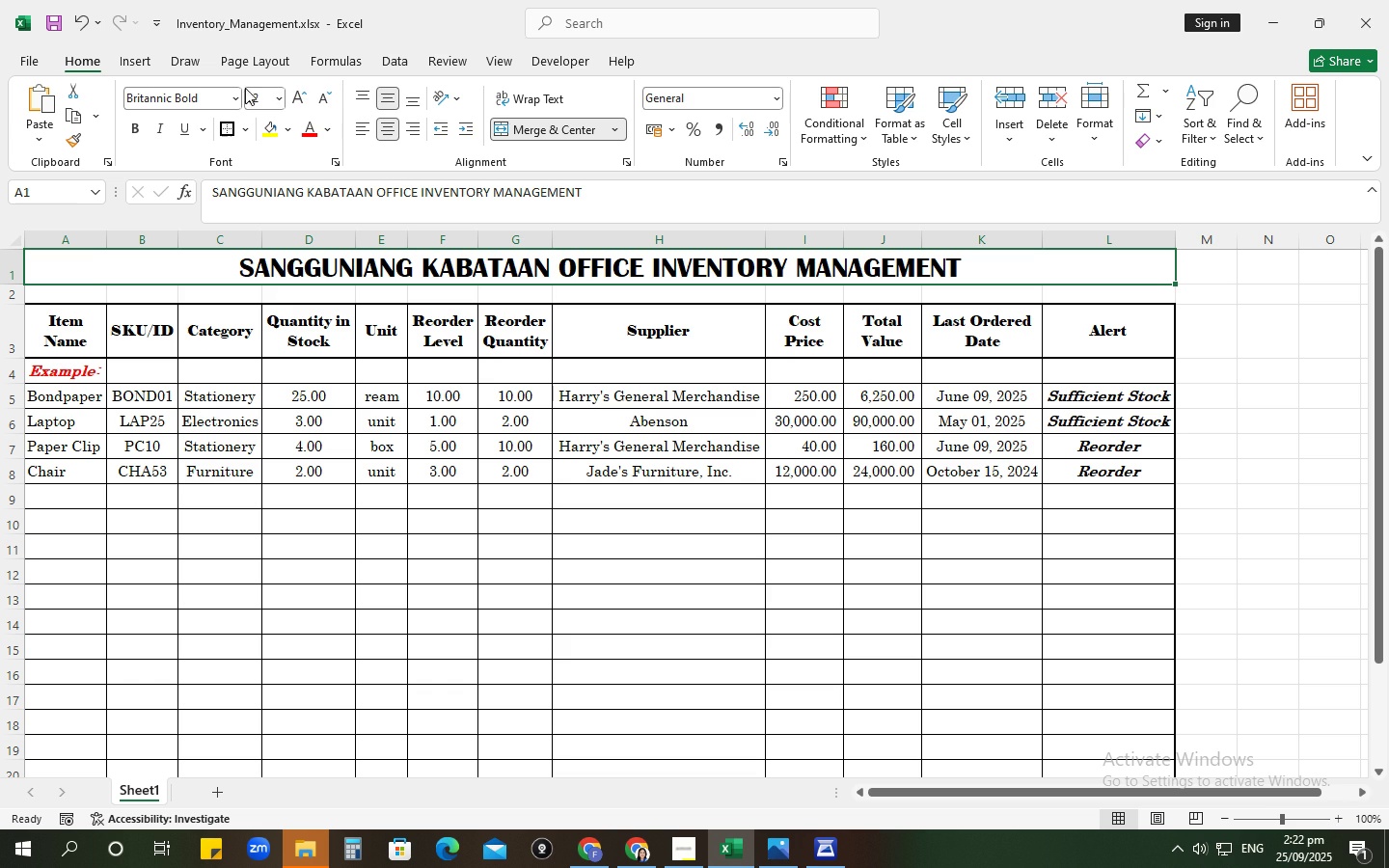 
left_click([323, 131])
 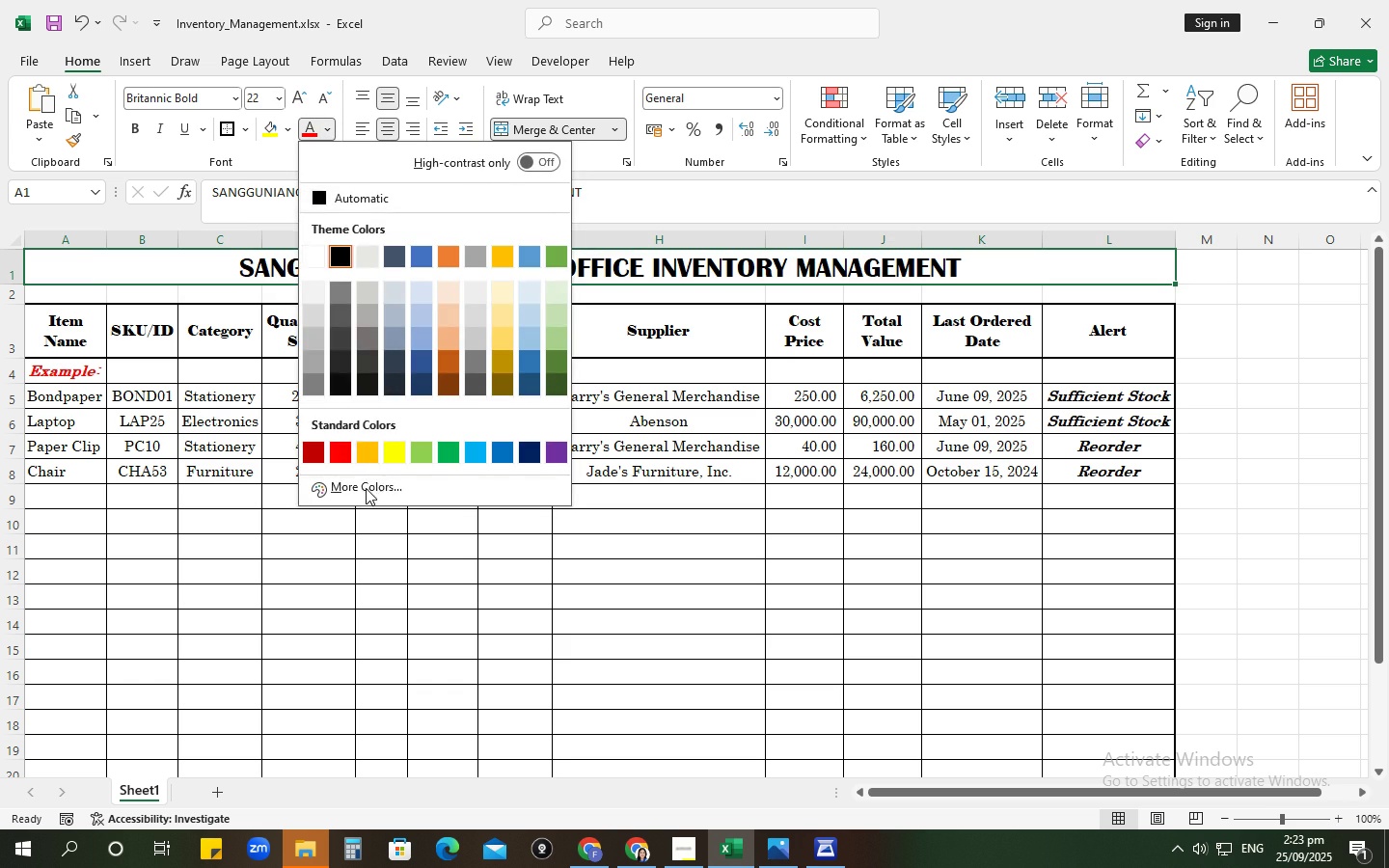 
left_click([365, 489])
 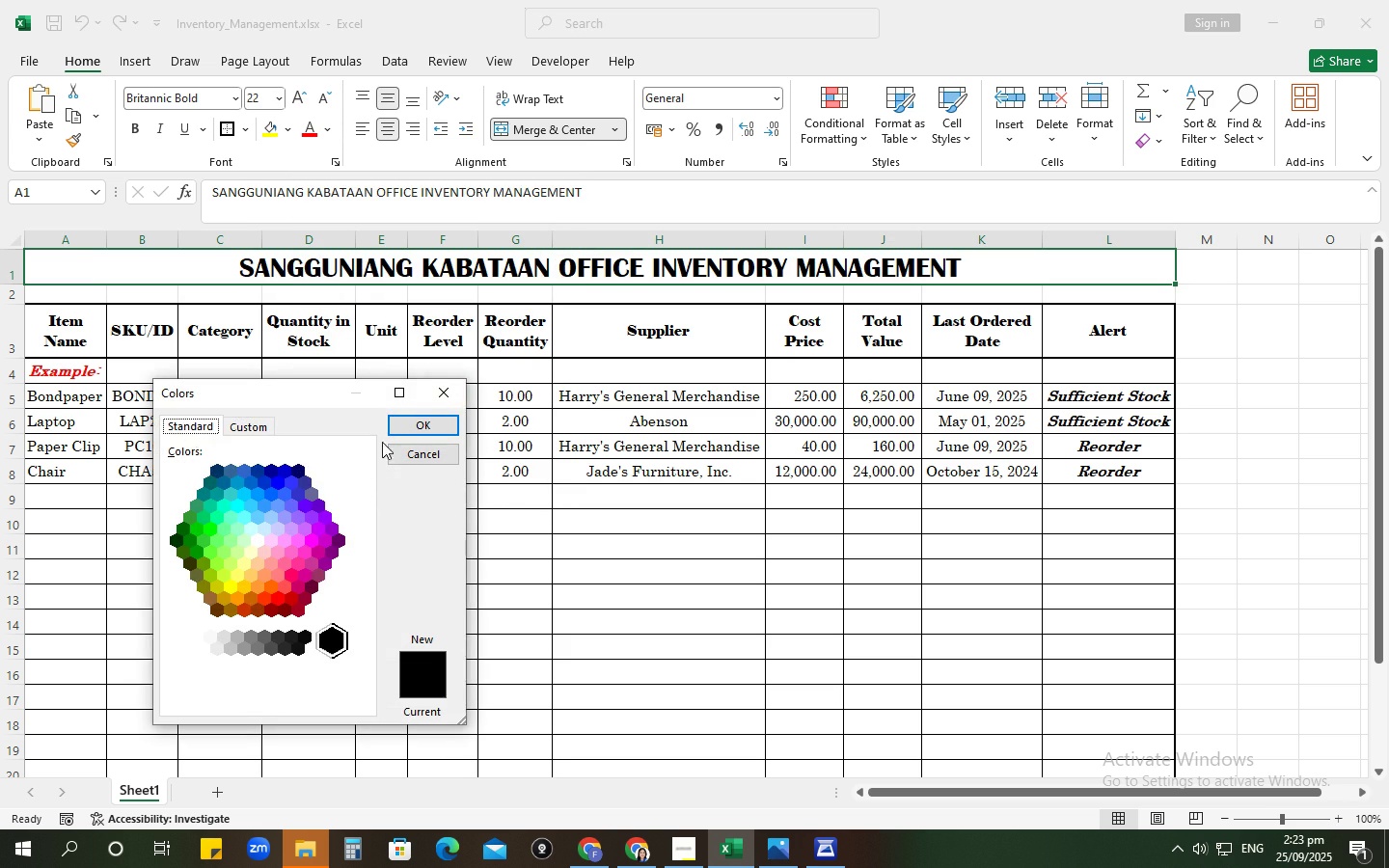 
left_click([450, 392])
 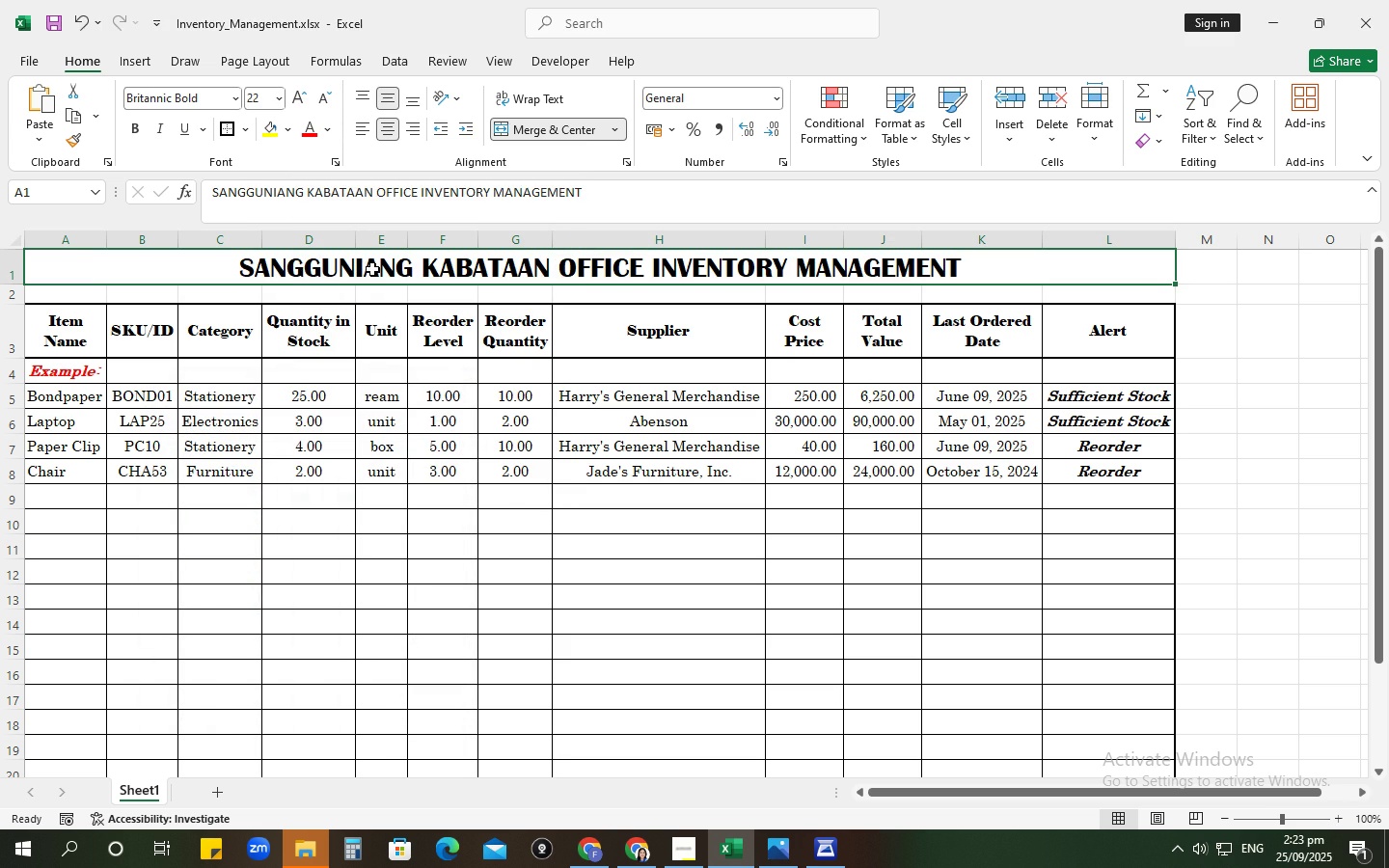 
left_click([372, 269])
 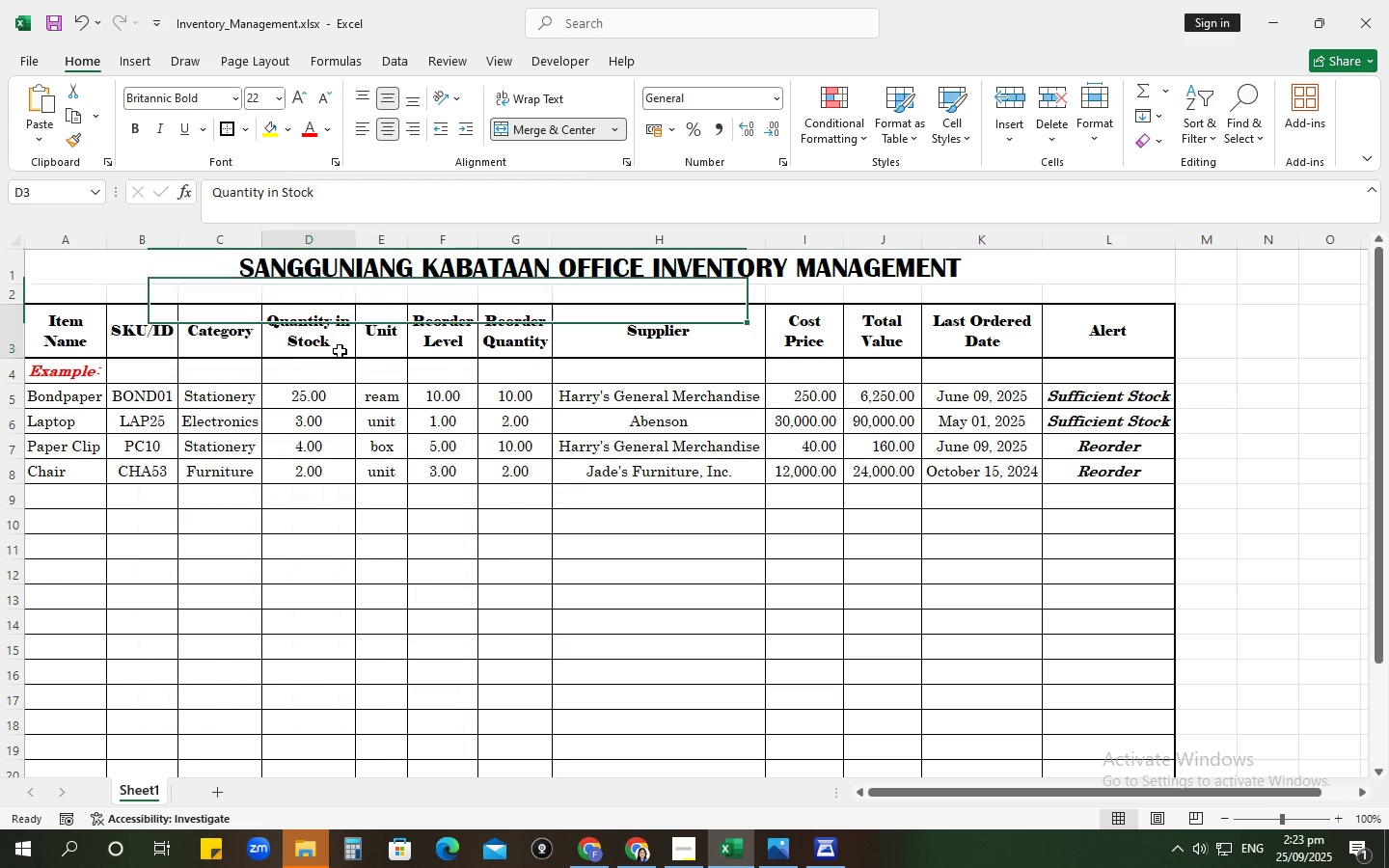 
left_click([340, 351])
 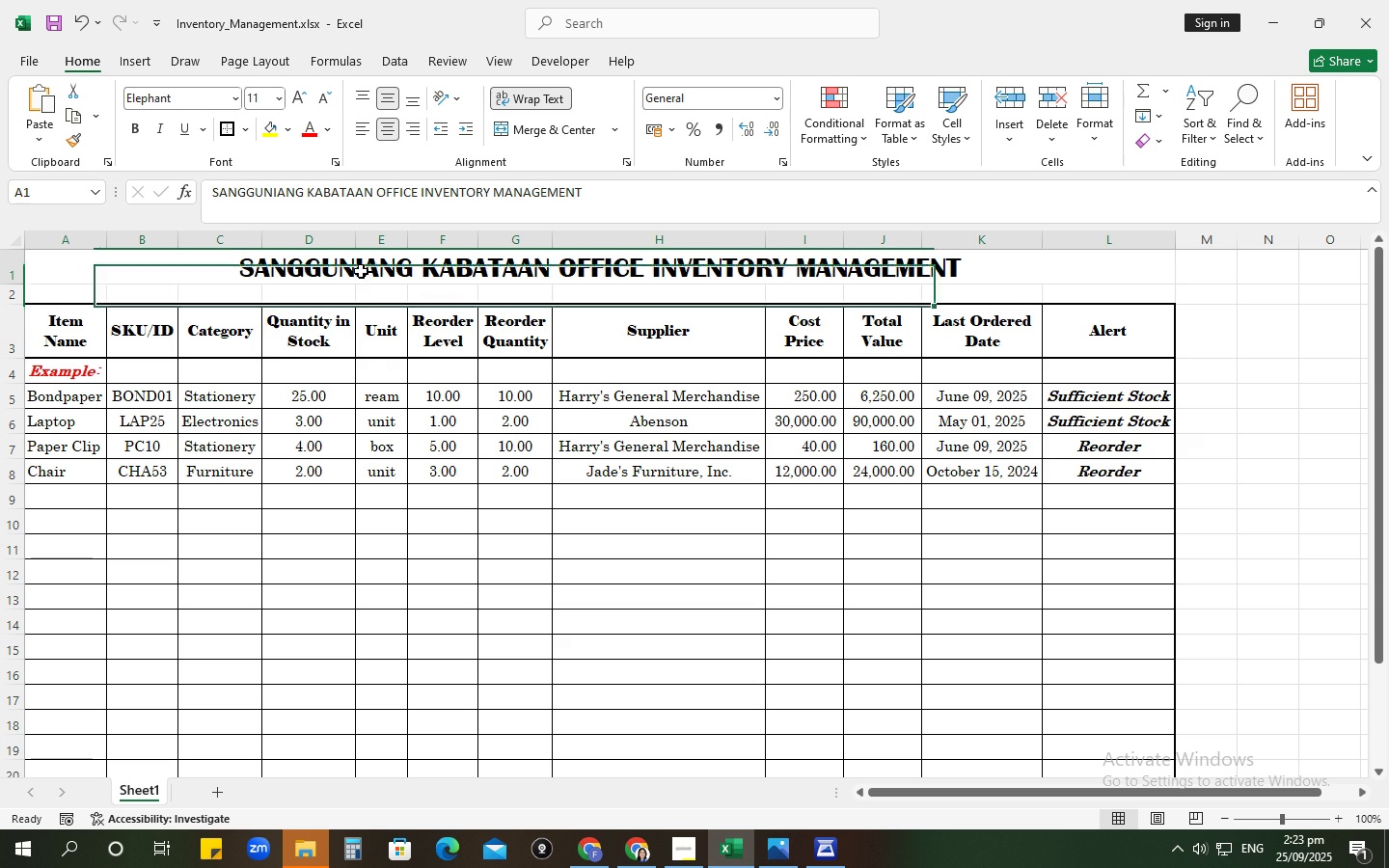 
left_click([361, 271])
 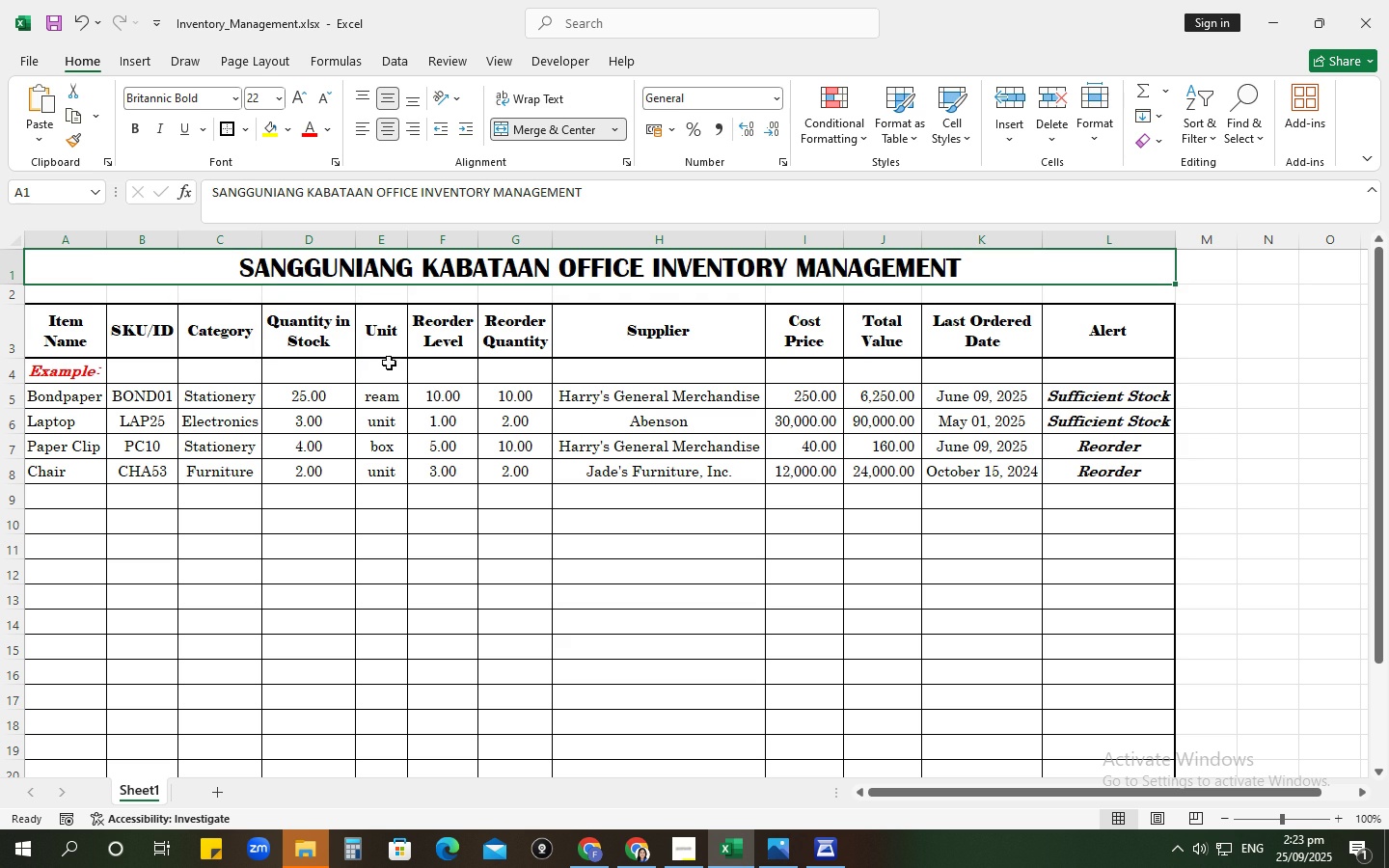 
left_click([289, 73])
 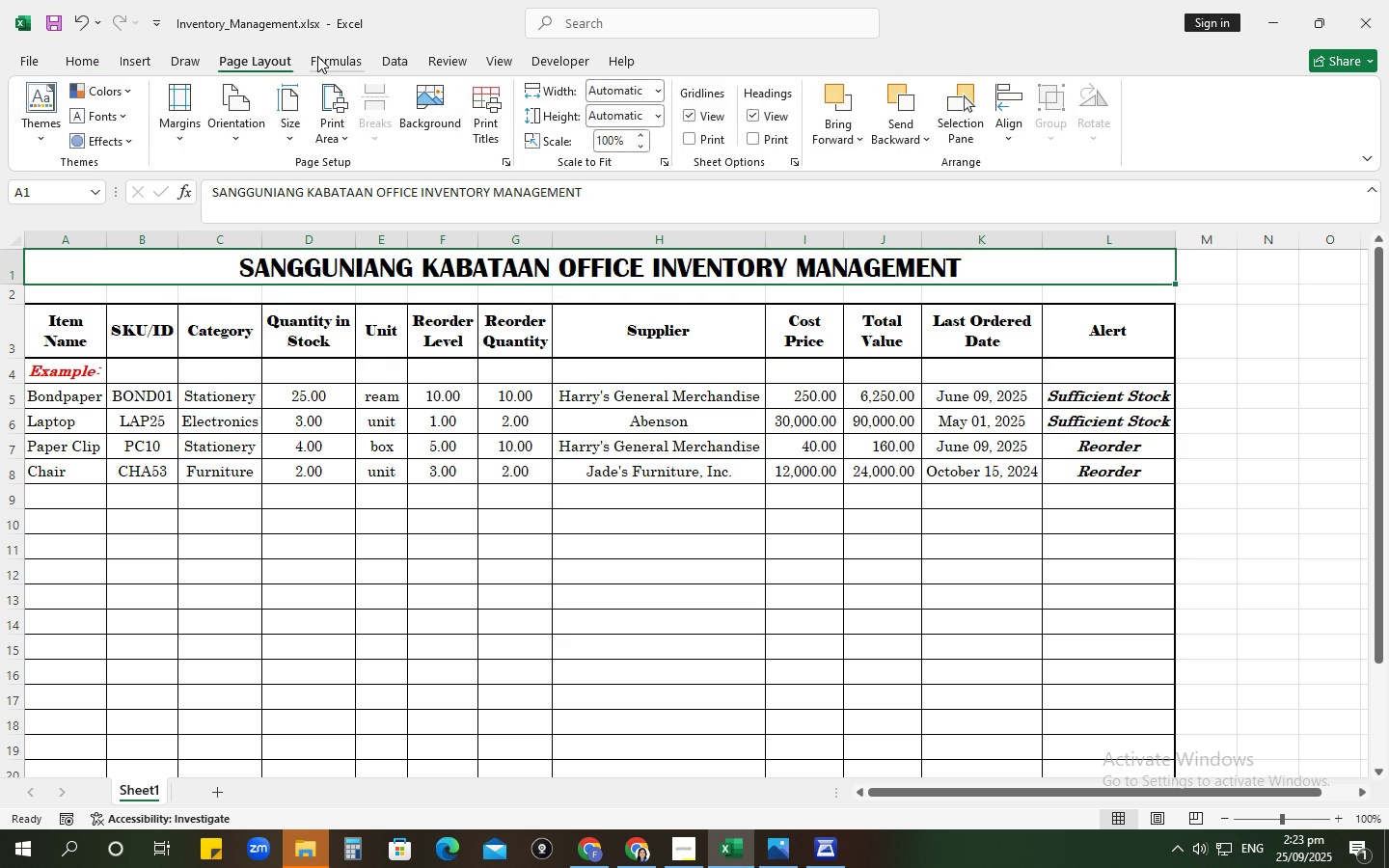 
left_click([317, 56])
 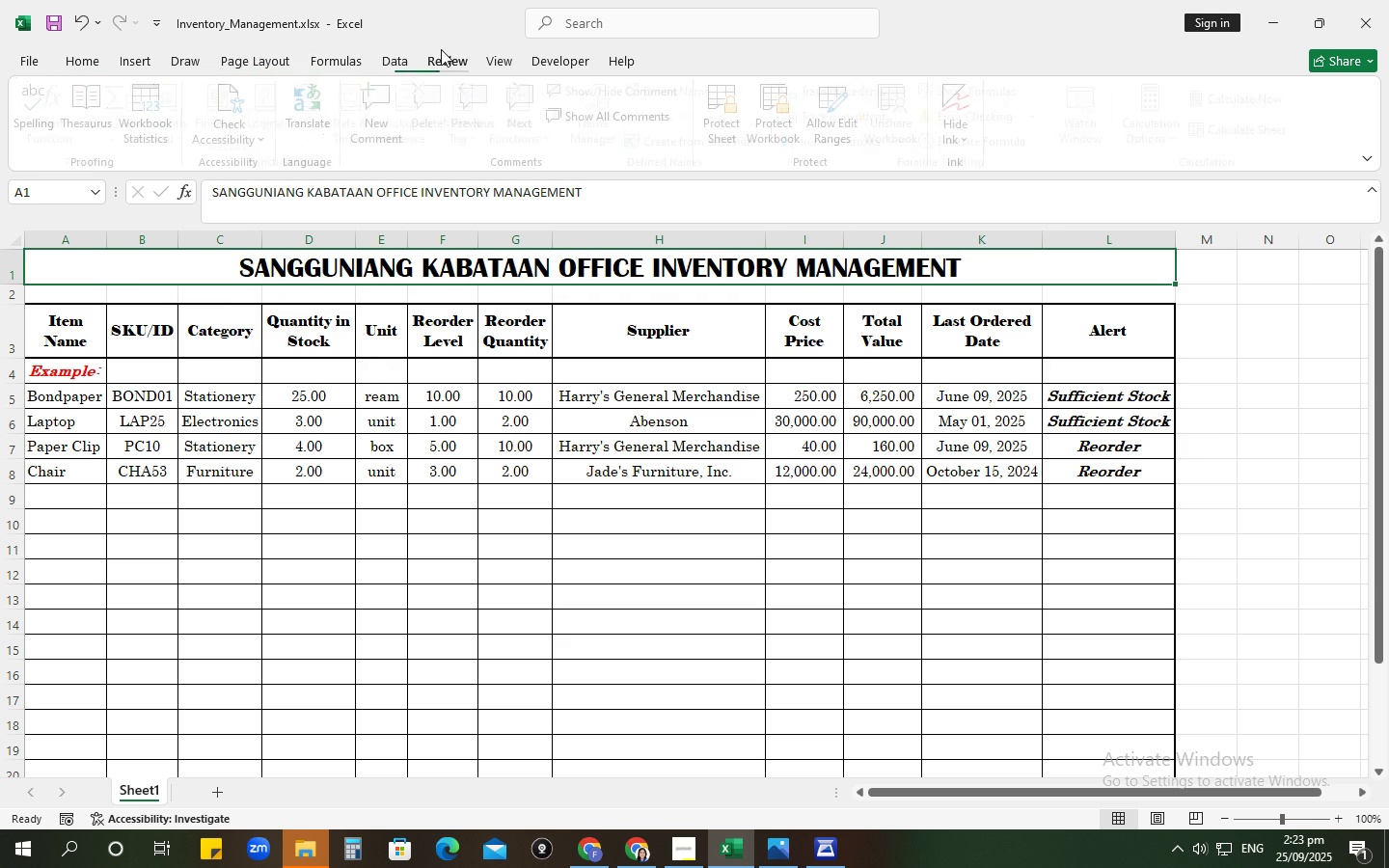 
double_click([520, 57])
 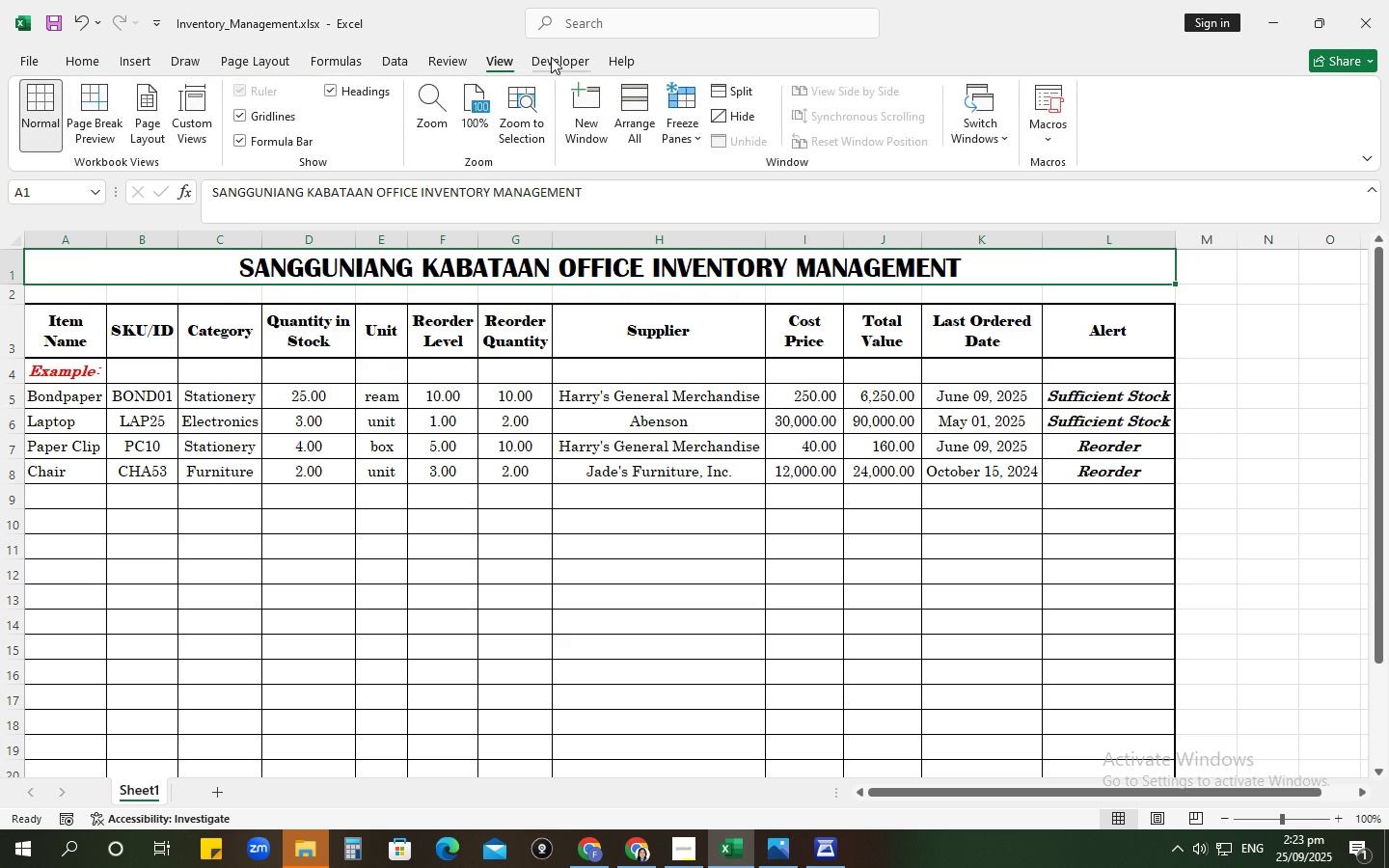 
left_click([551, 57])
 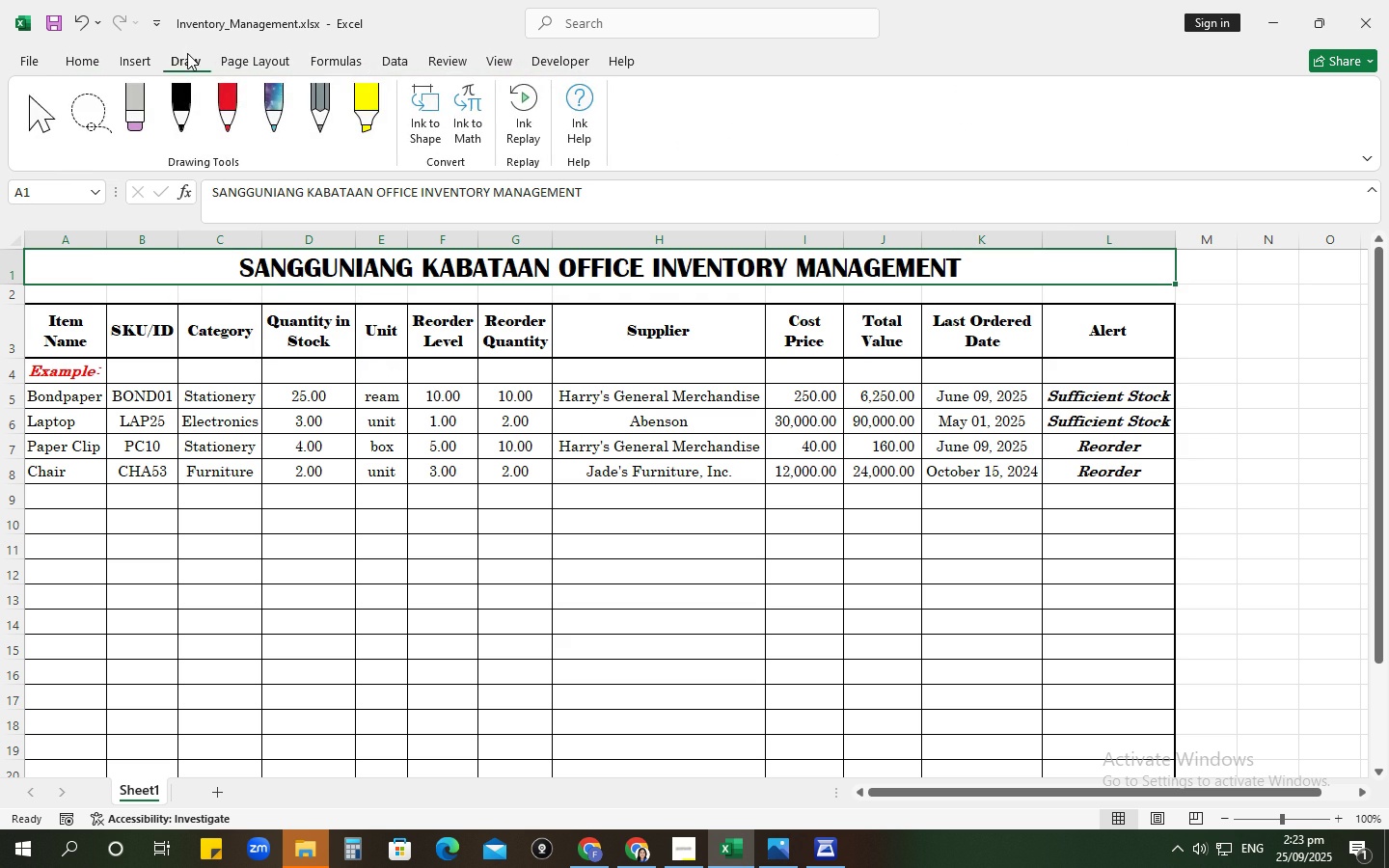 
left_click([138, 67])
 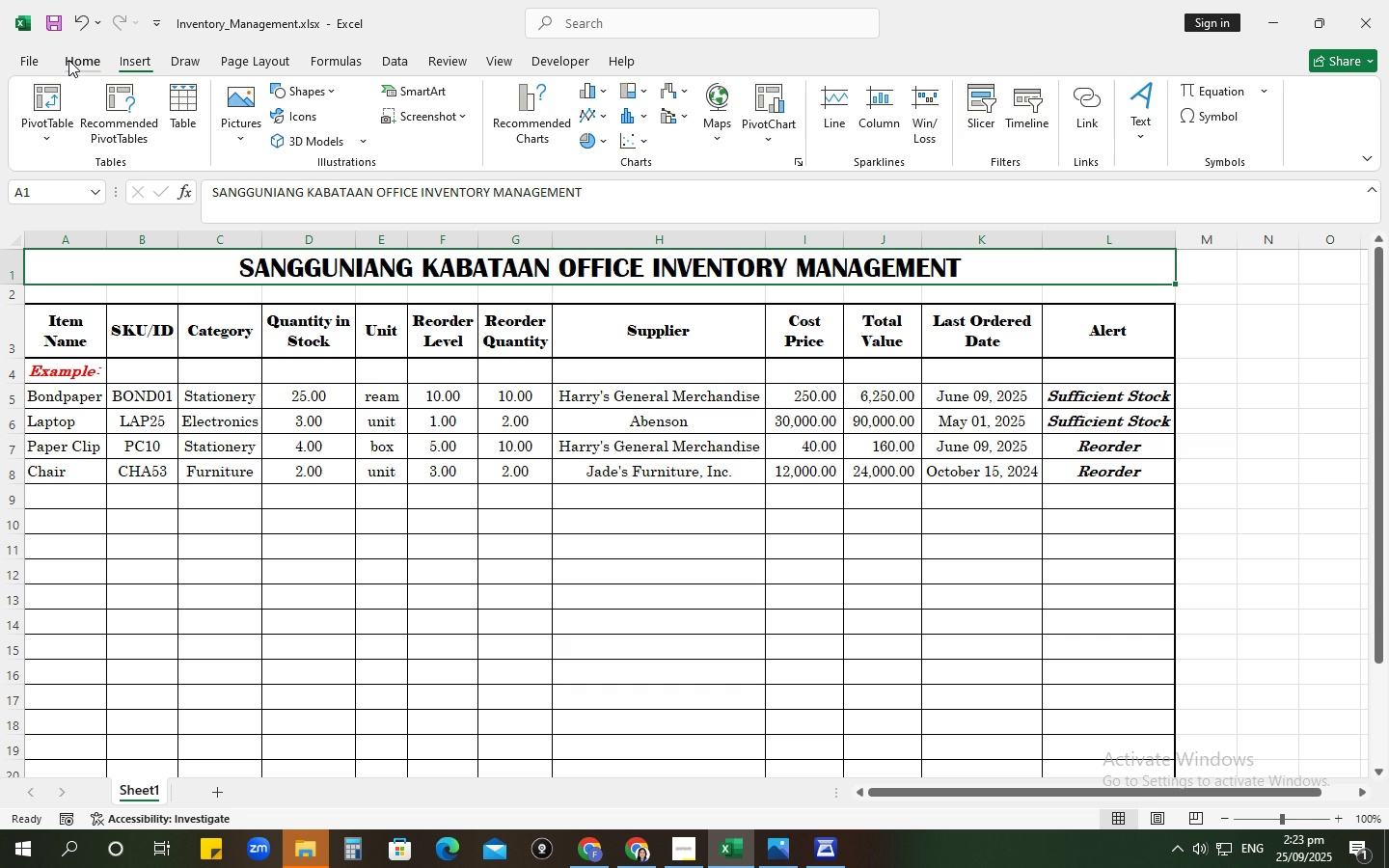 
left_click([68, 60])
 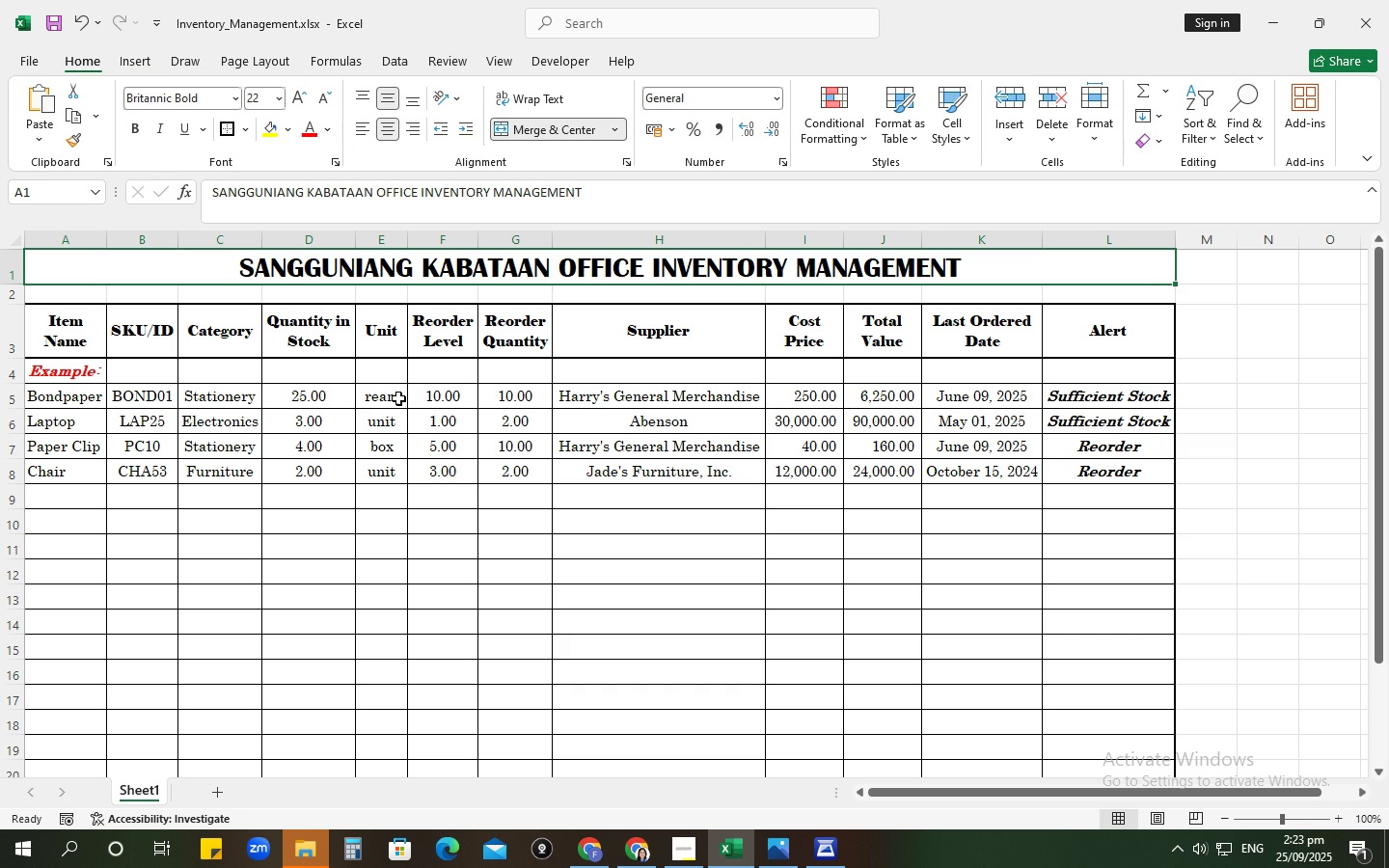 
left_click([399, 398])
 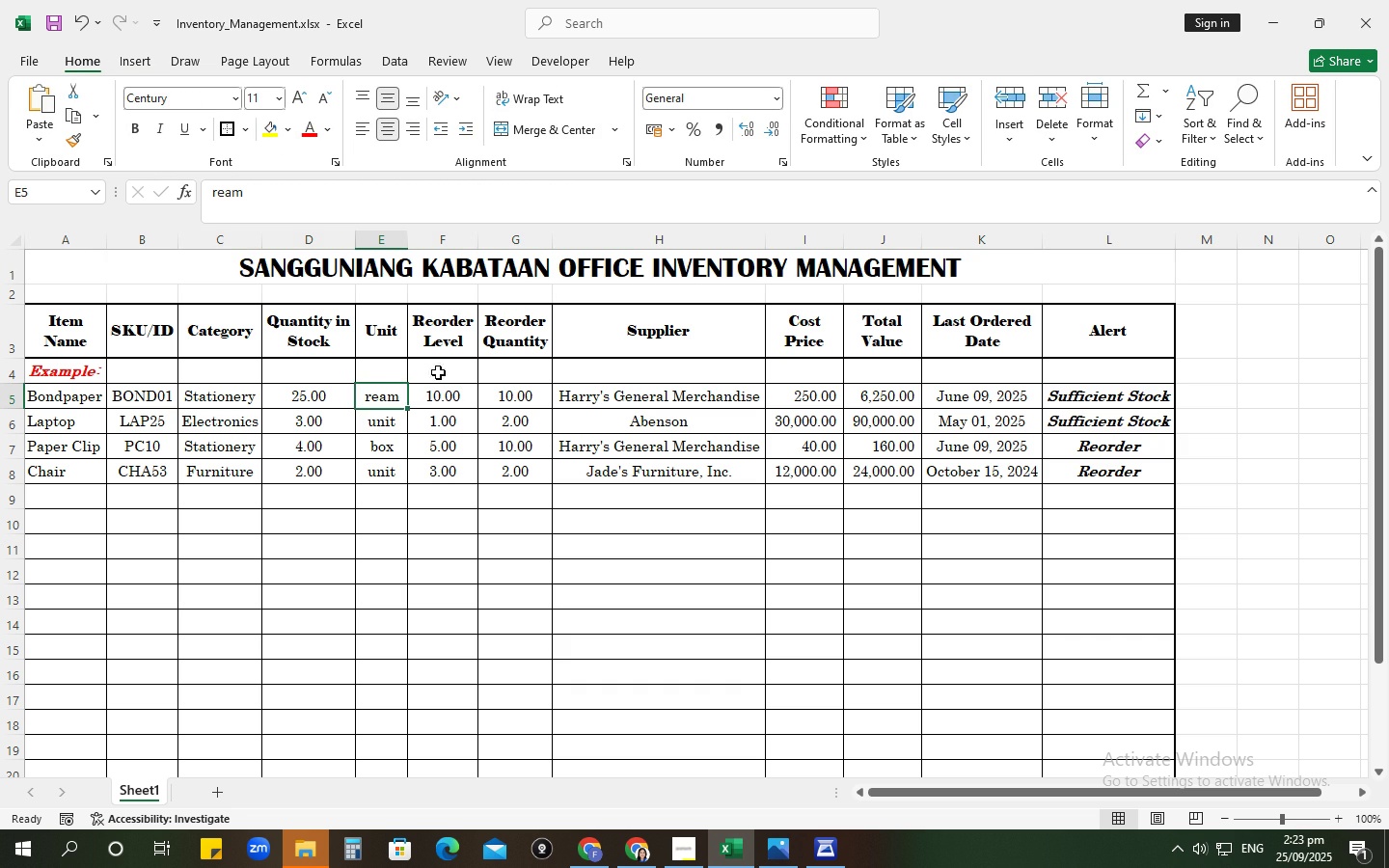 
left_click([562, 263])
 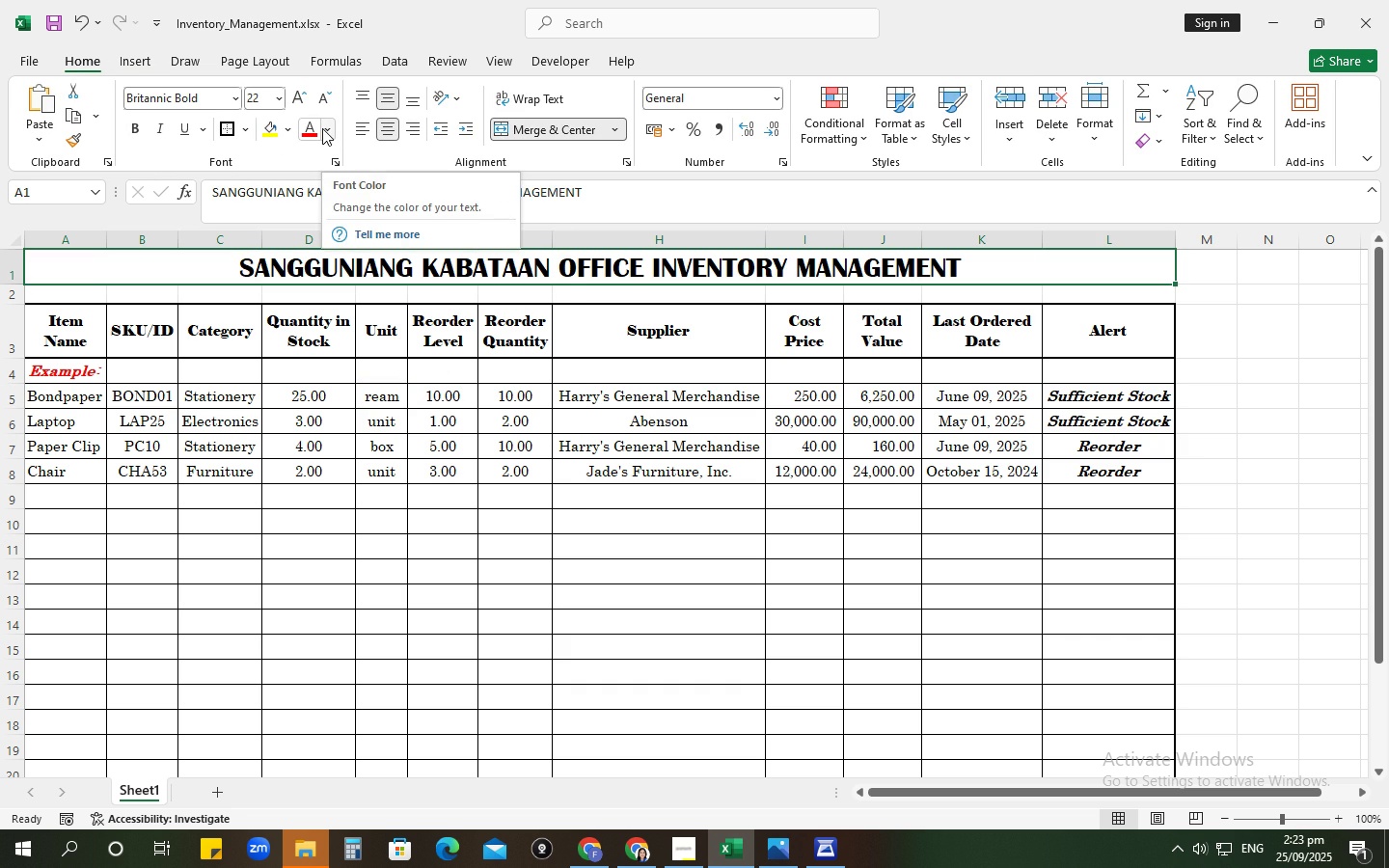 
left_click([322, 128])
 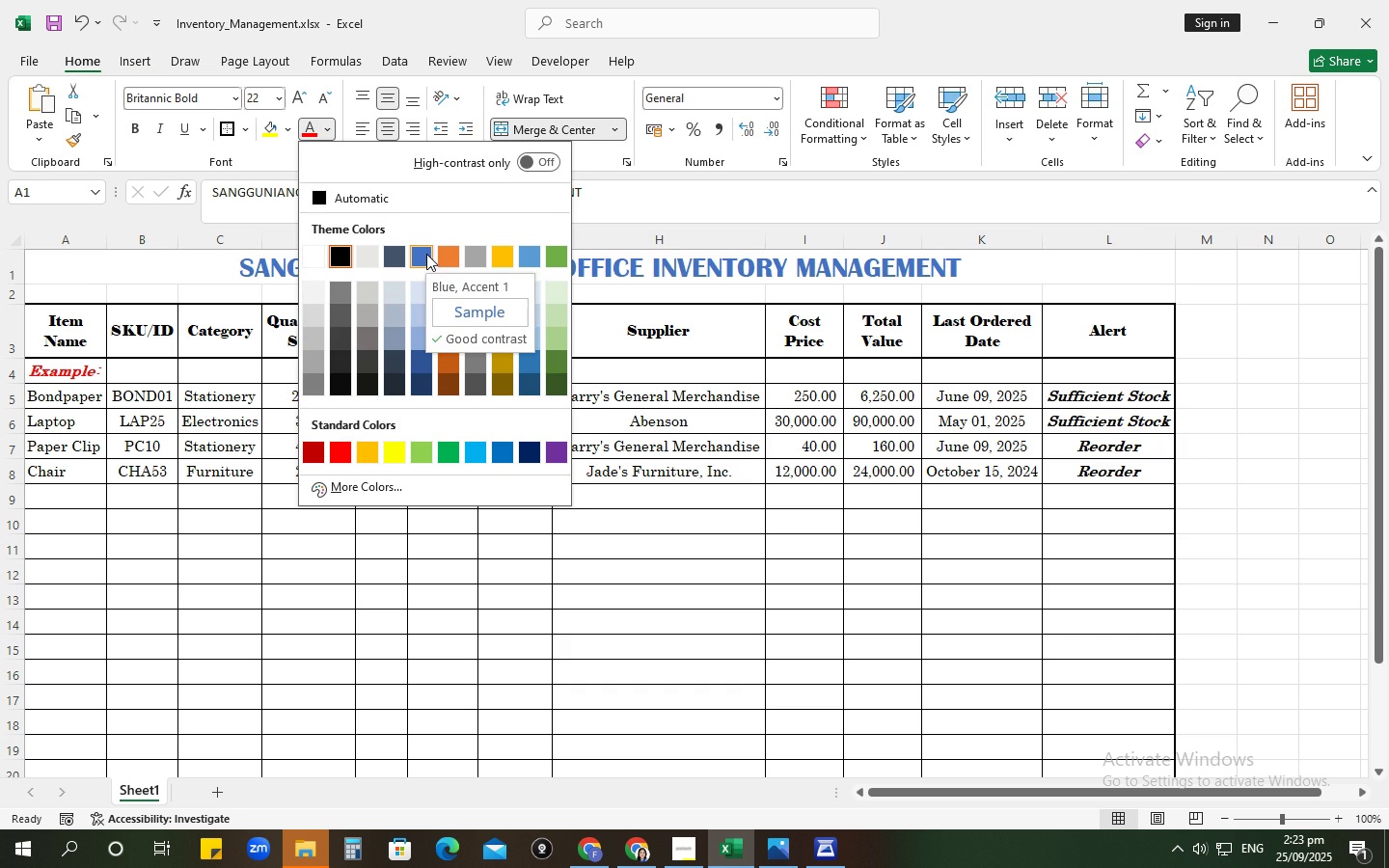 
mouse_move([442, 264])
 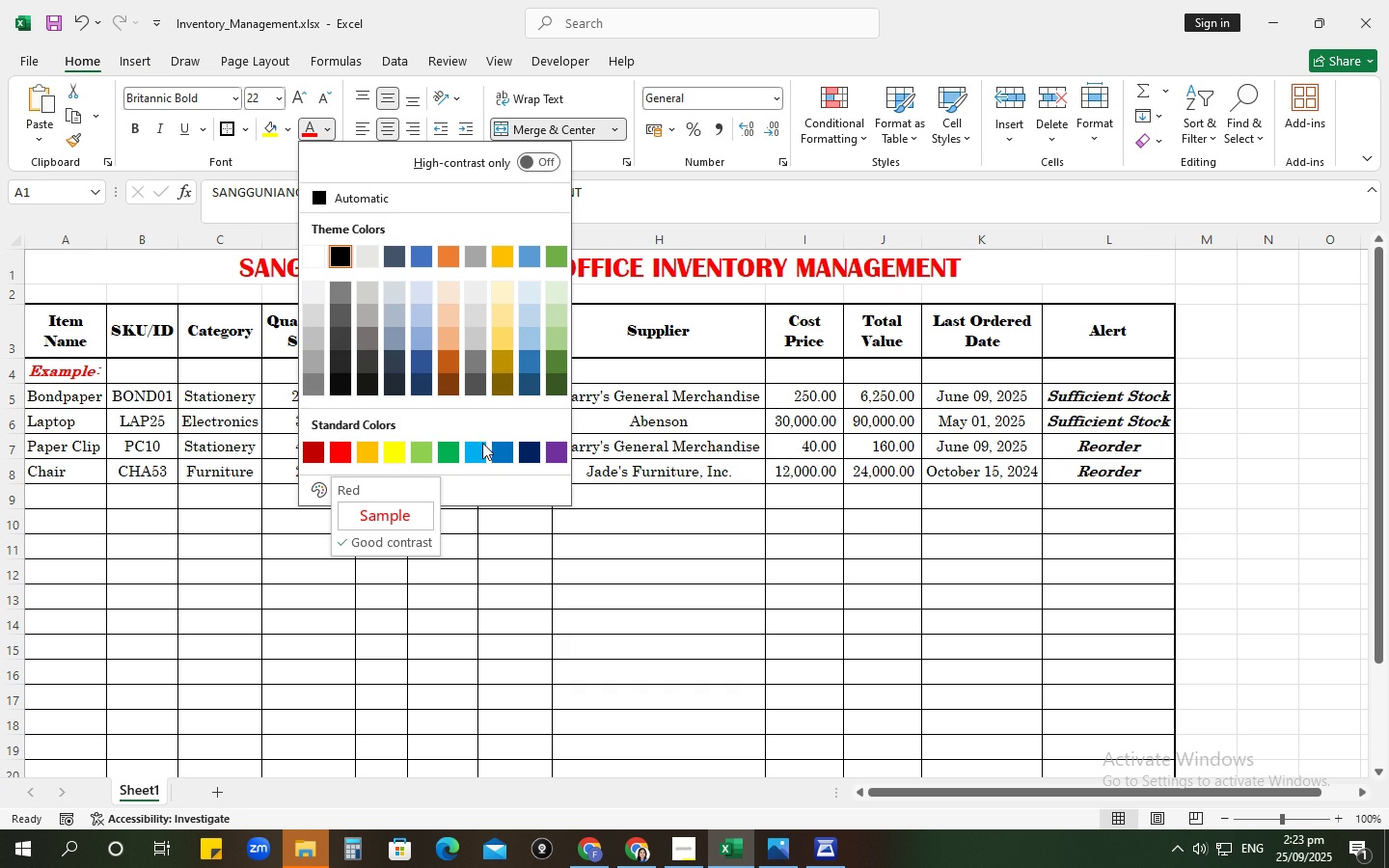 
wait(10.43)
 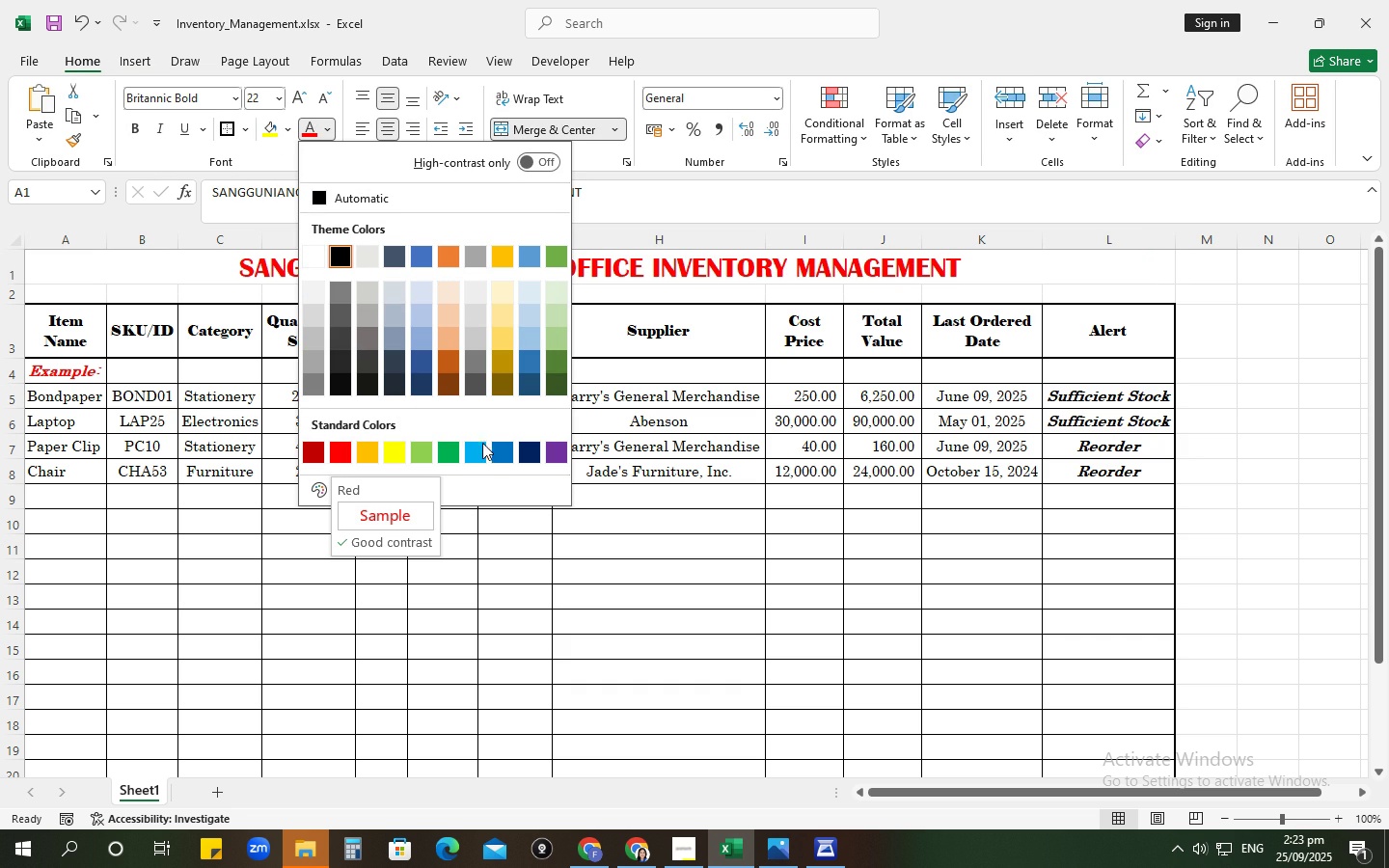 
double_click([380, 508])
 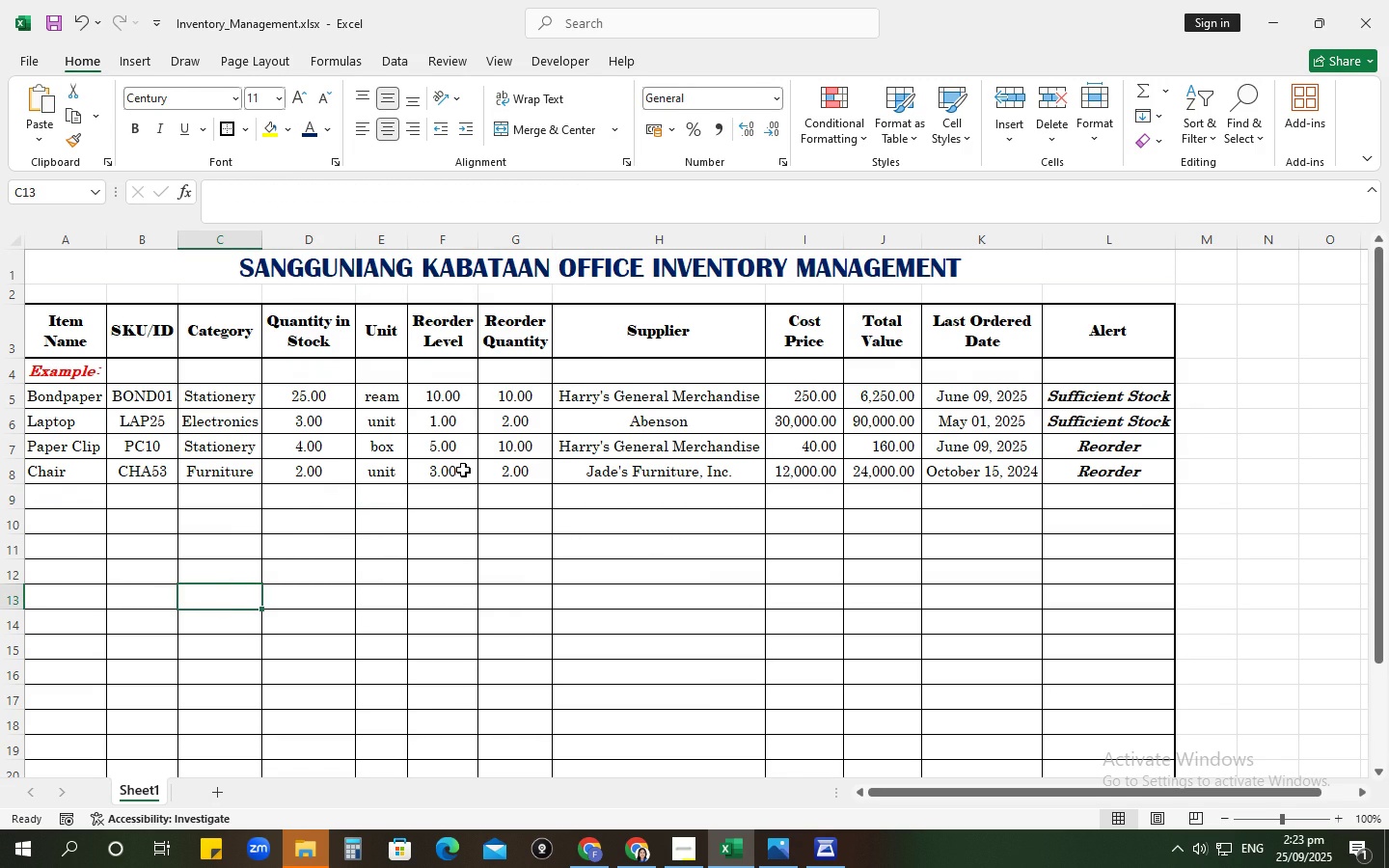 
scroll: coordinate [464, 470], scroll_direction: none, amount: 0.0
 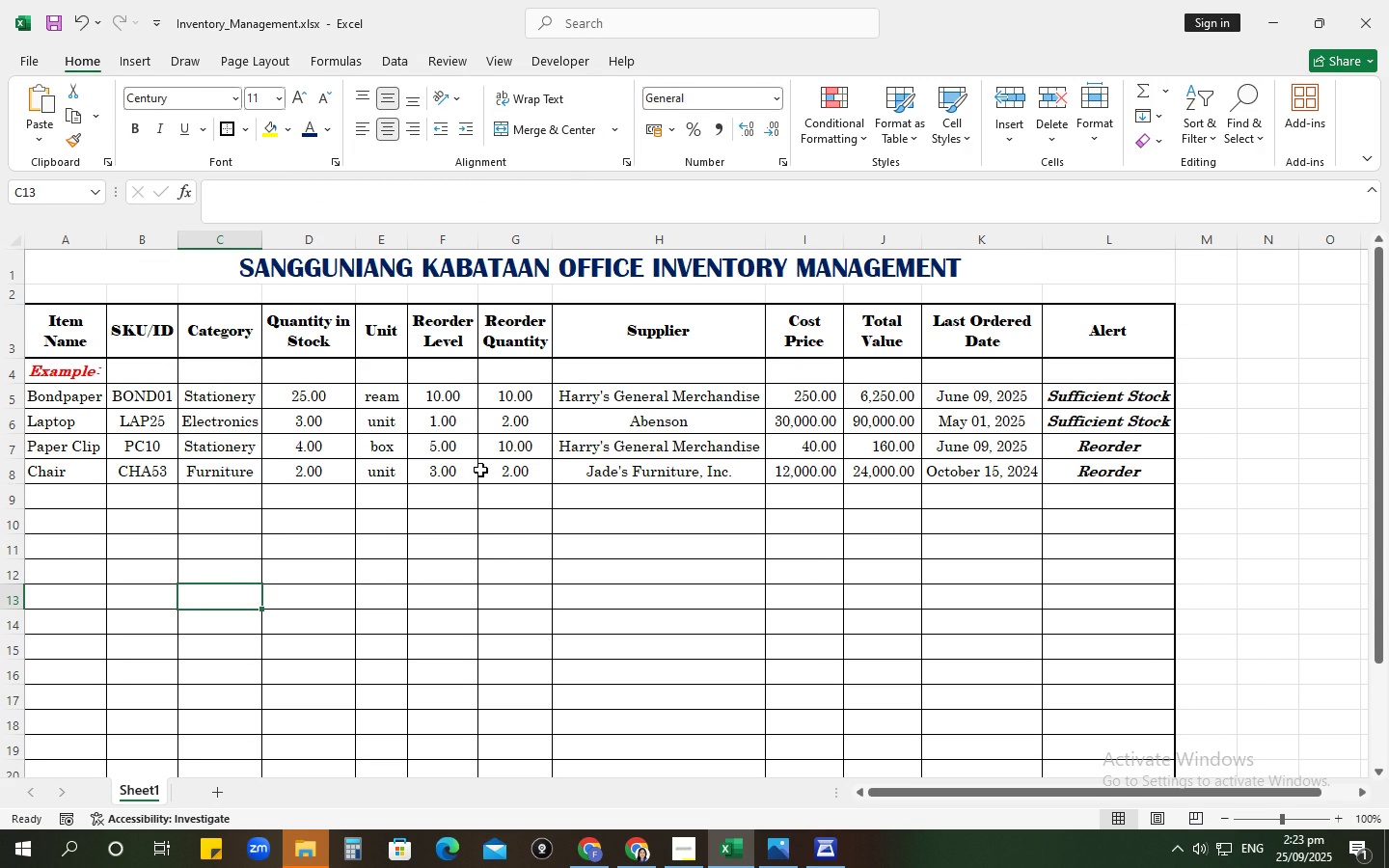 
left_click([961, 439])
 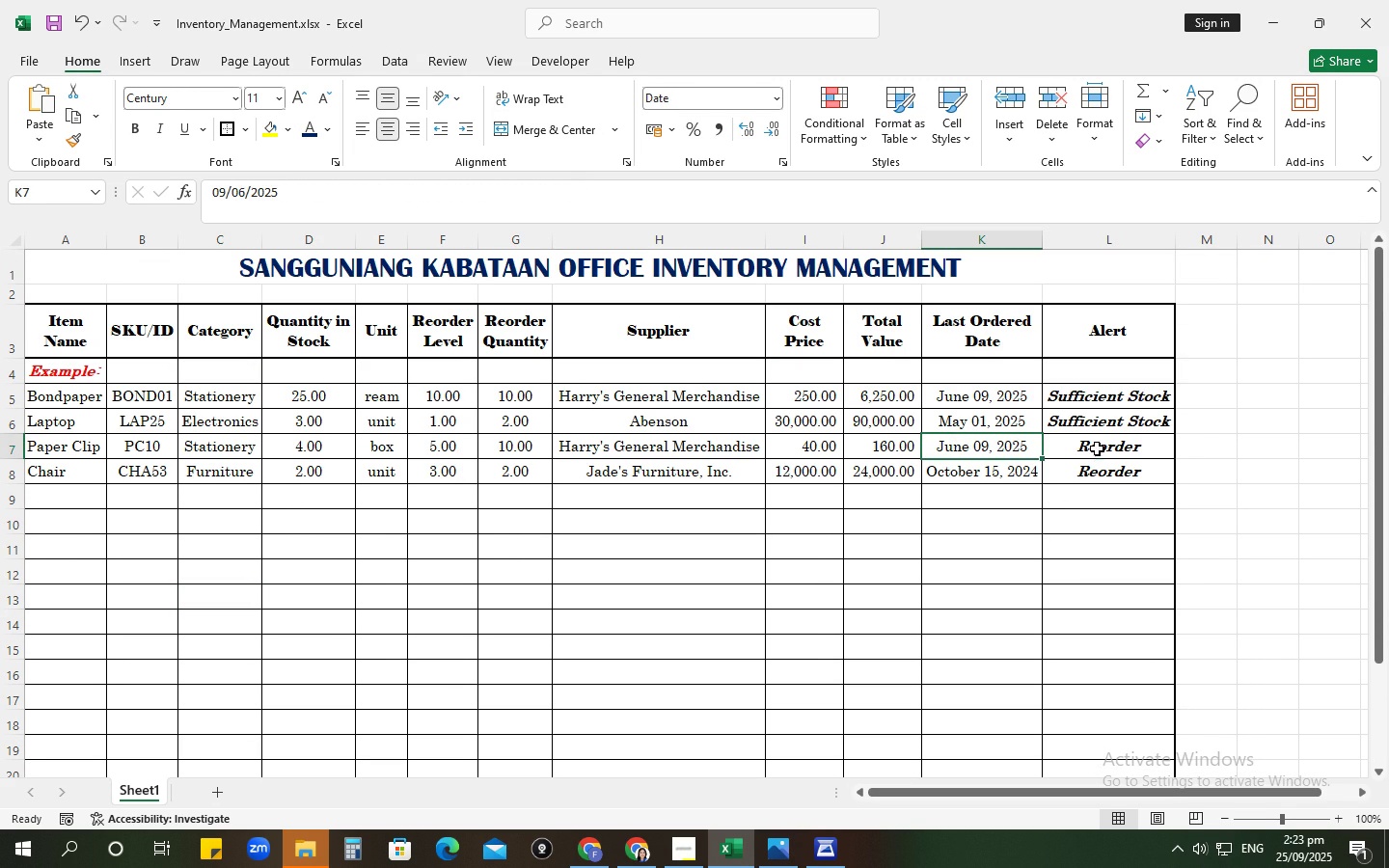 
left_click([1097, 448])
 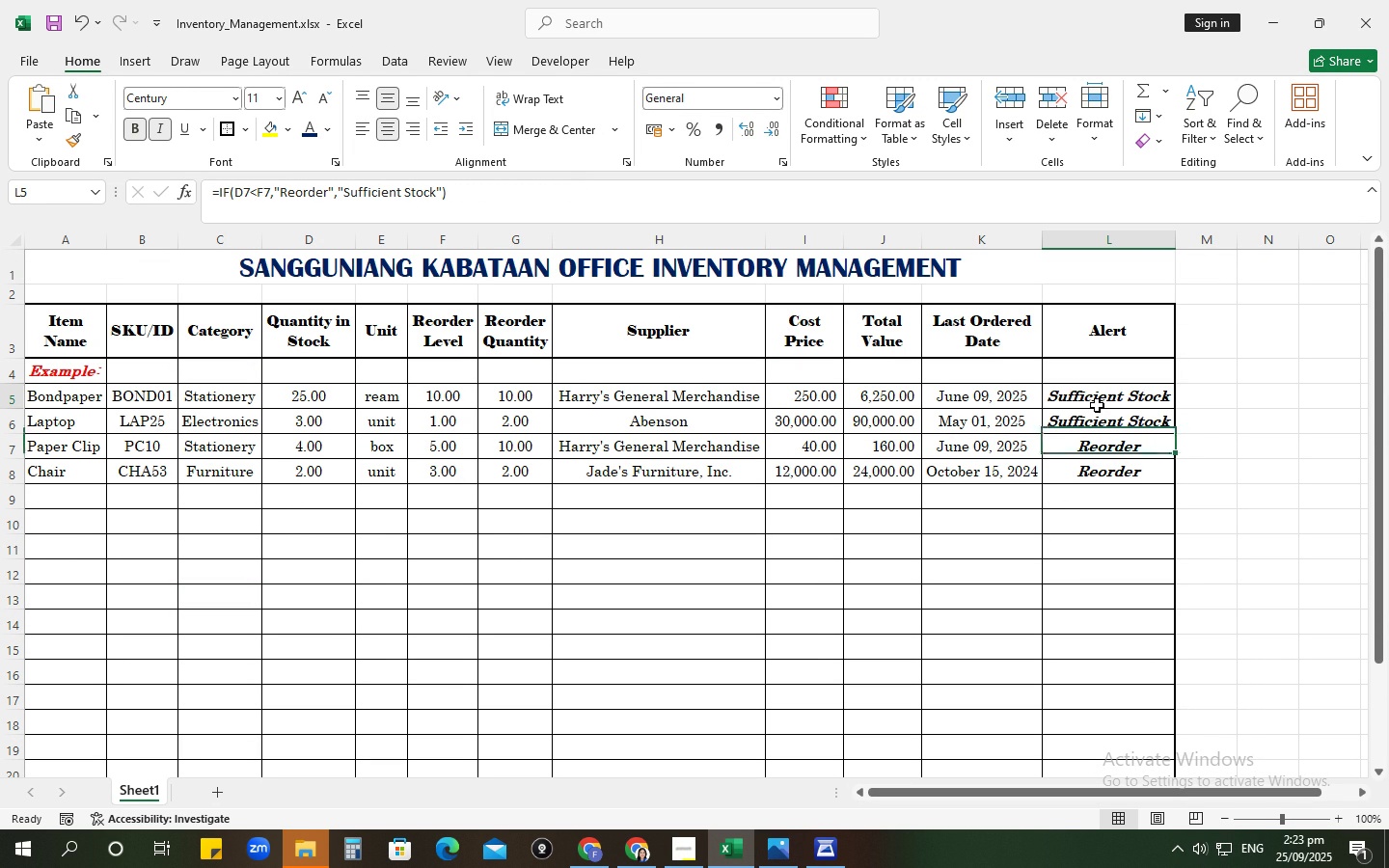 
left_click([1097, 405])
 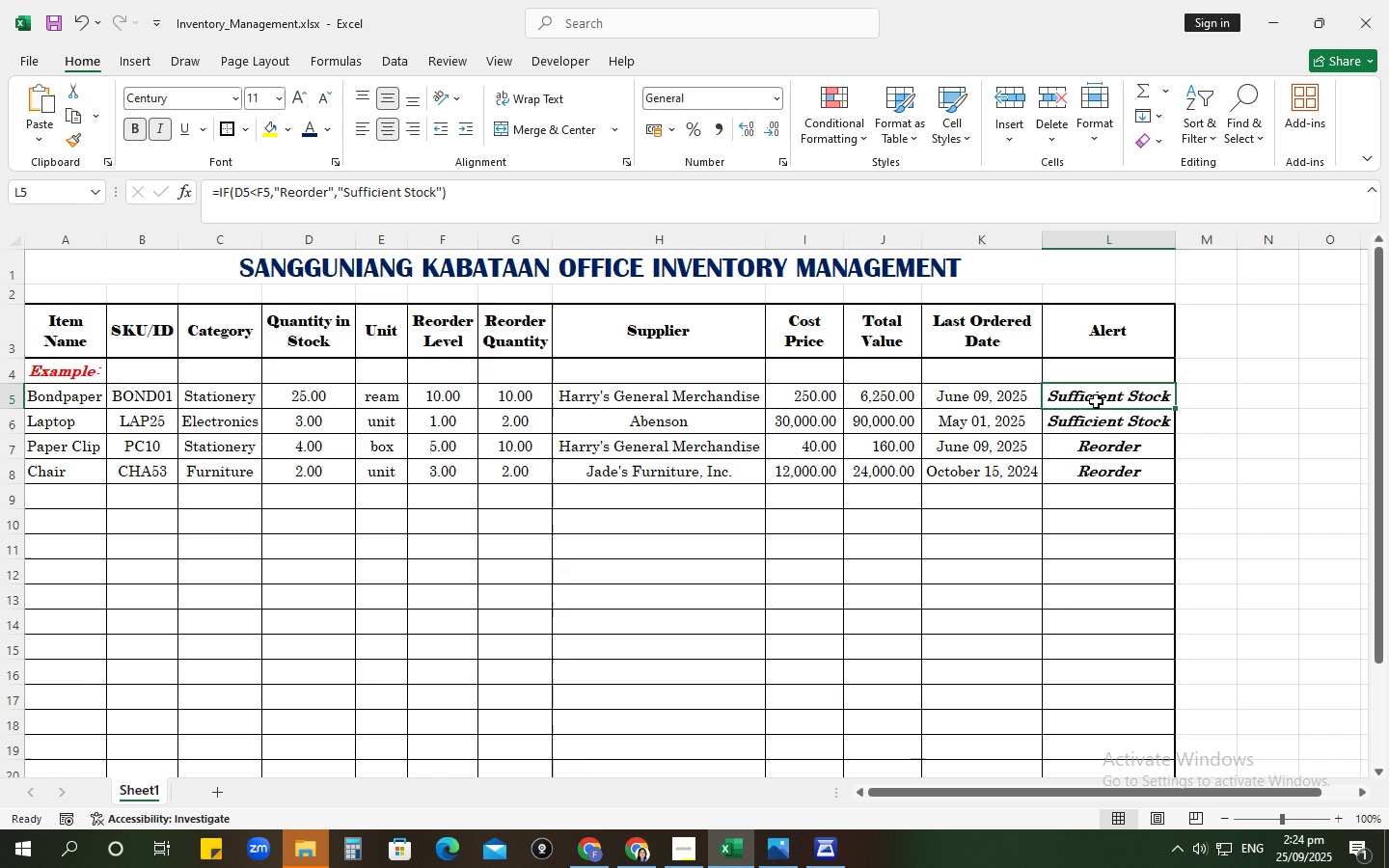 
wait(37.33)
 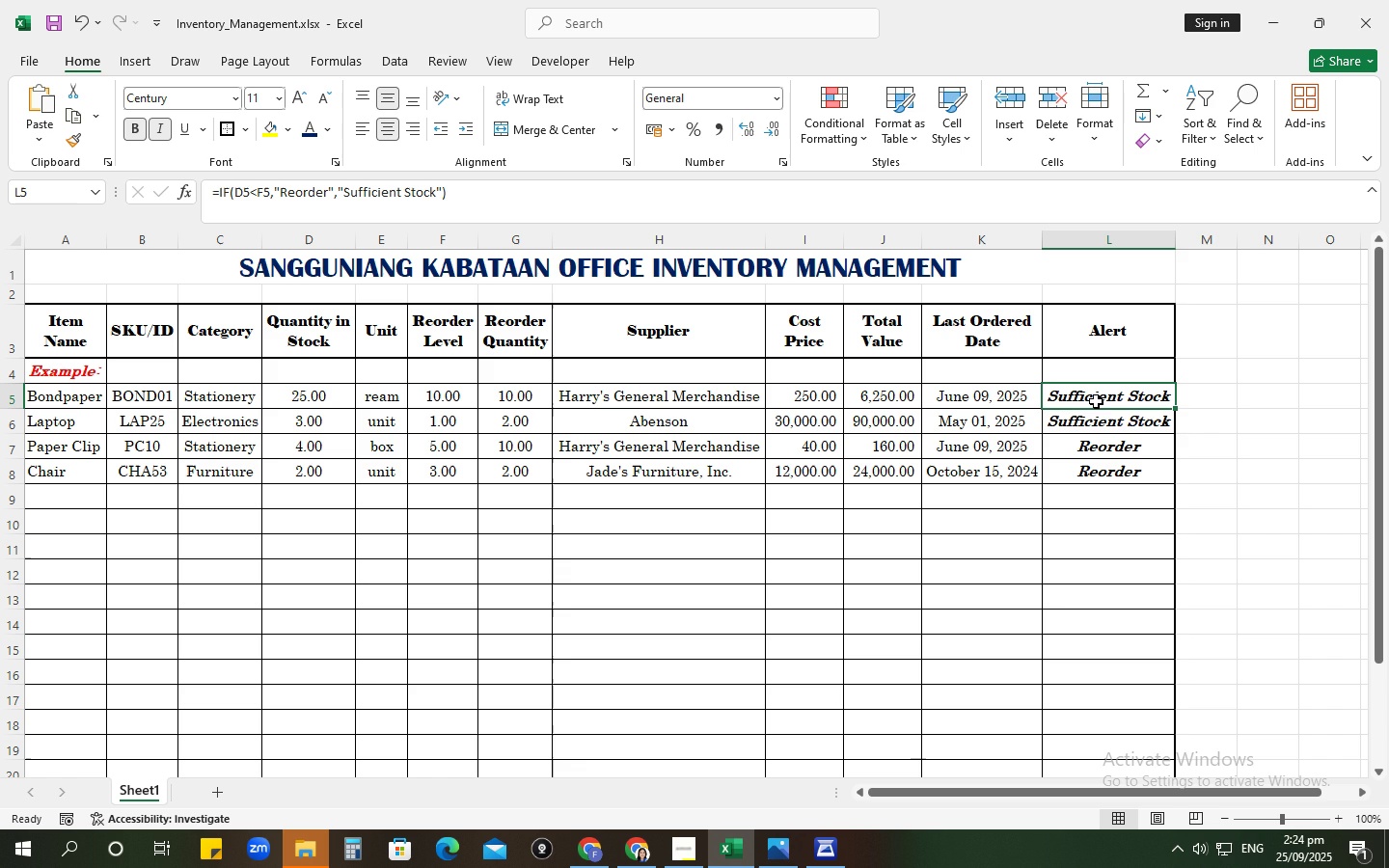 
left_click([832, 859])
 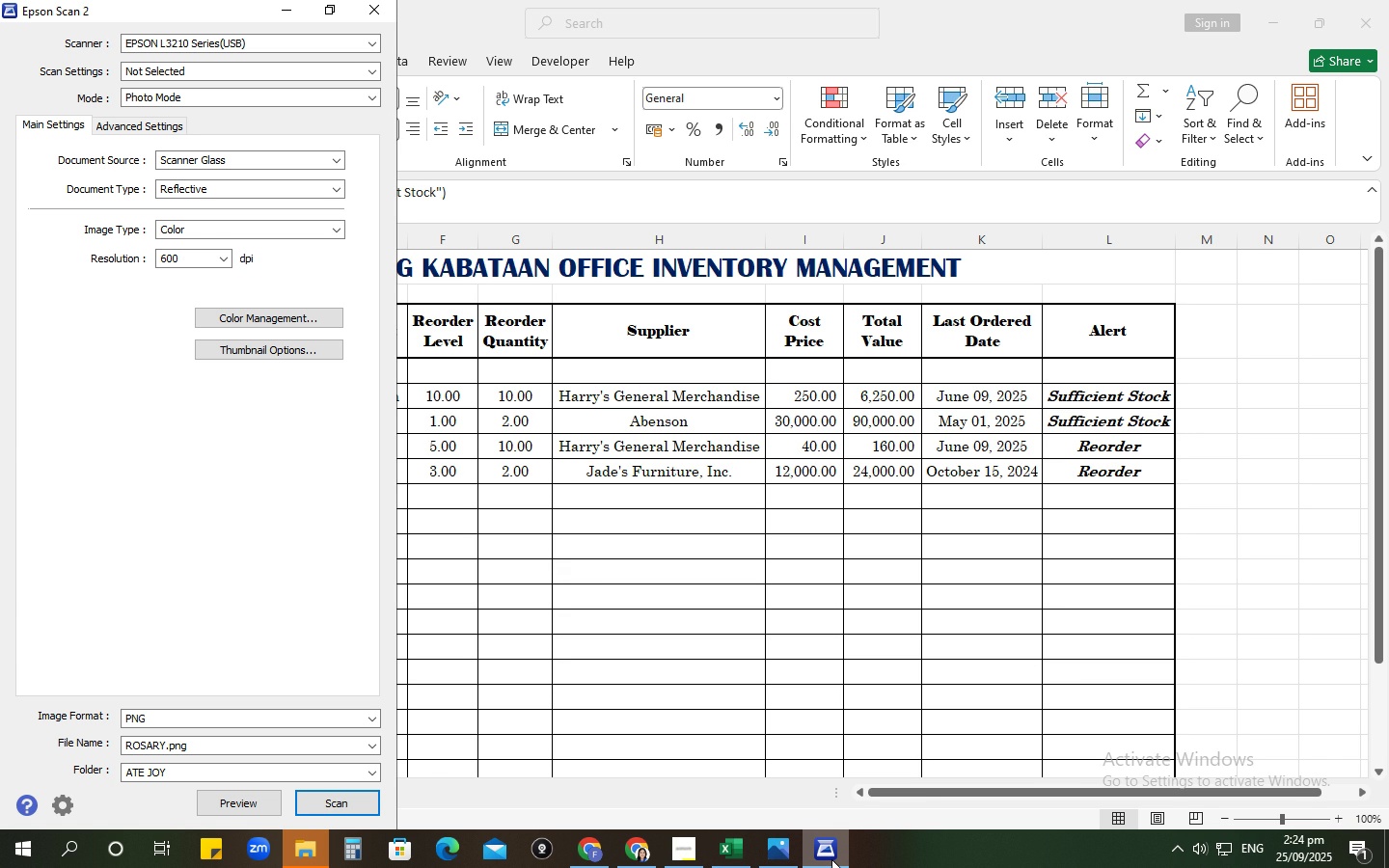 
wait(20.68)
 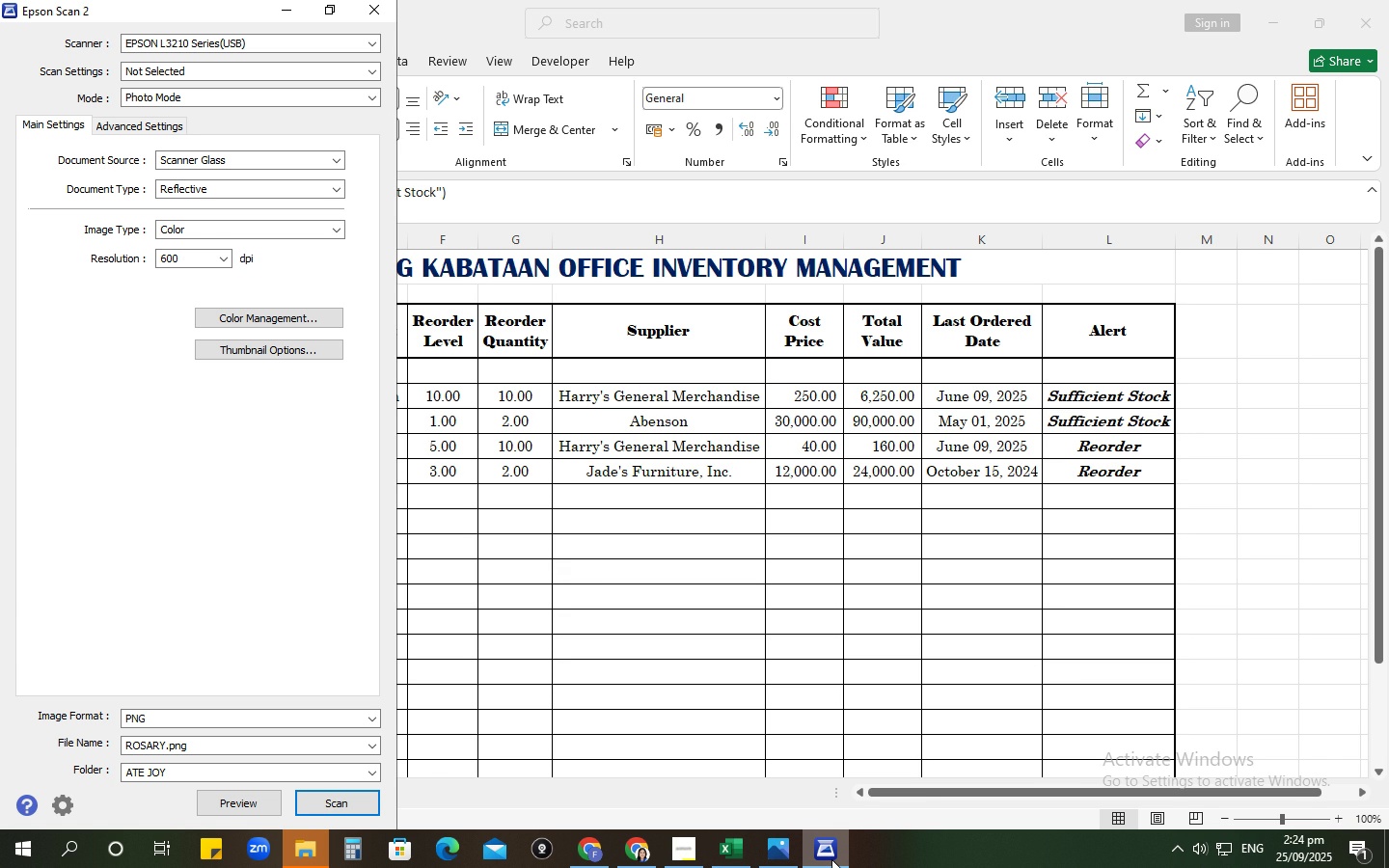 
left_click([337, 805])
 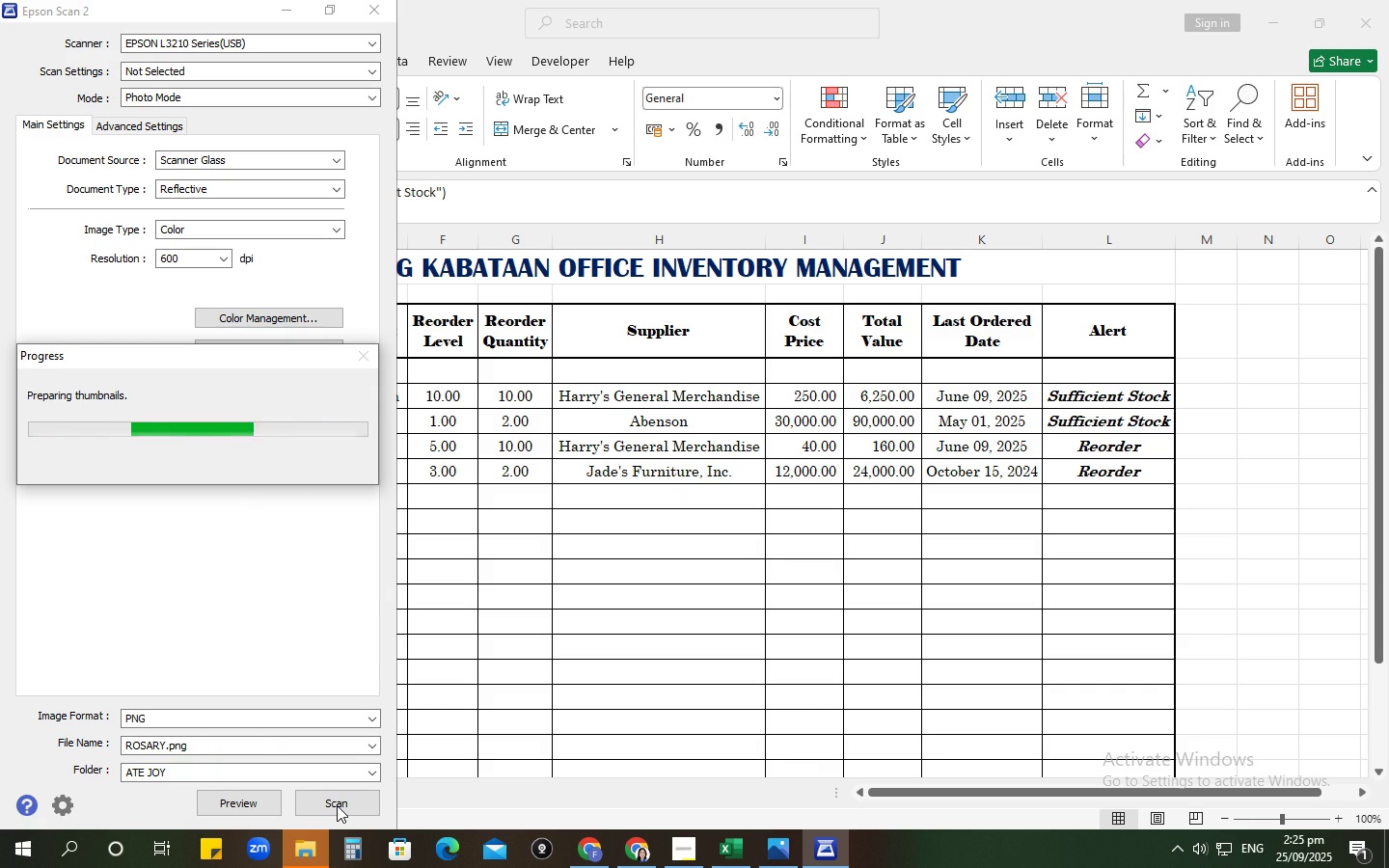 
wait(21.79)
 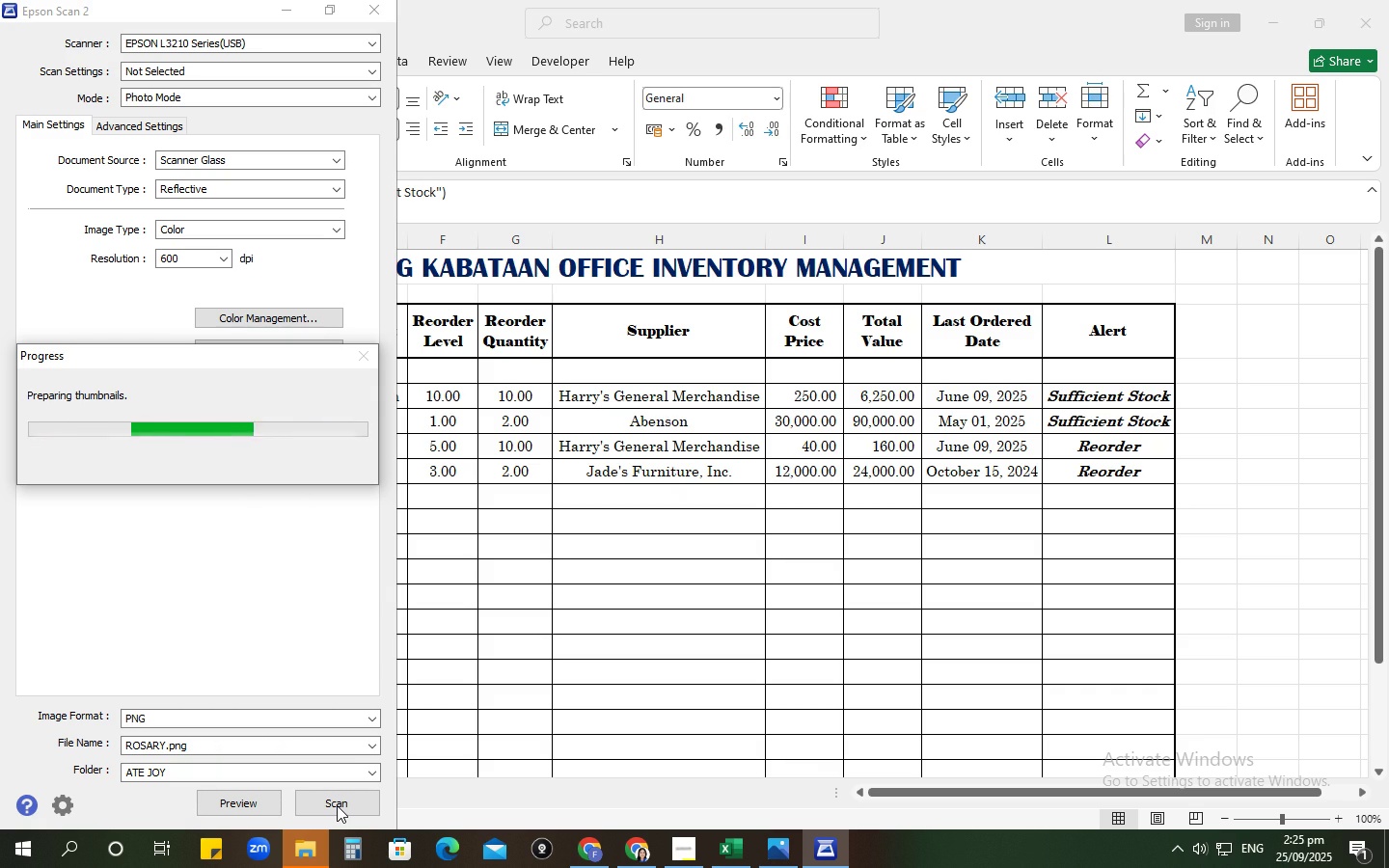 
left_click([1115, 386])
 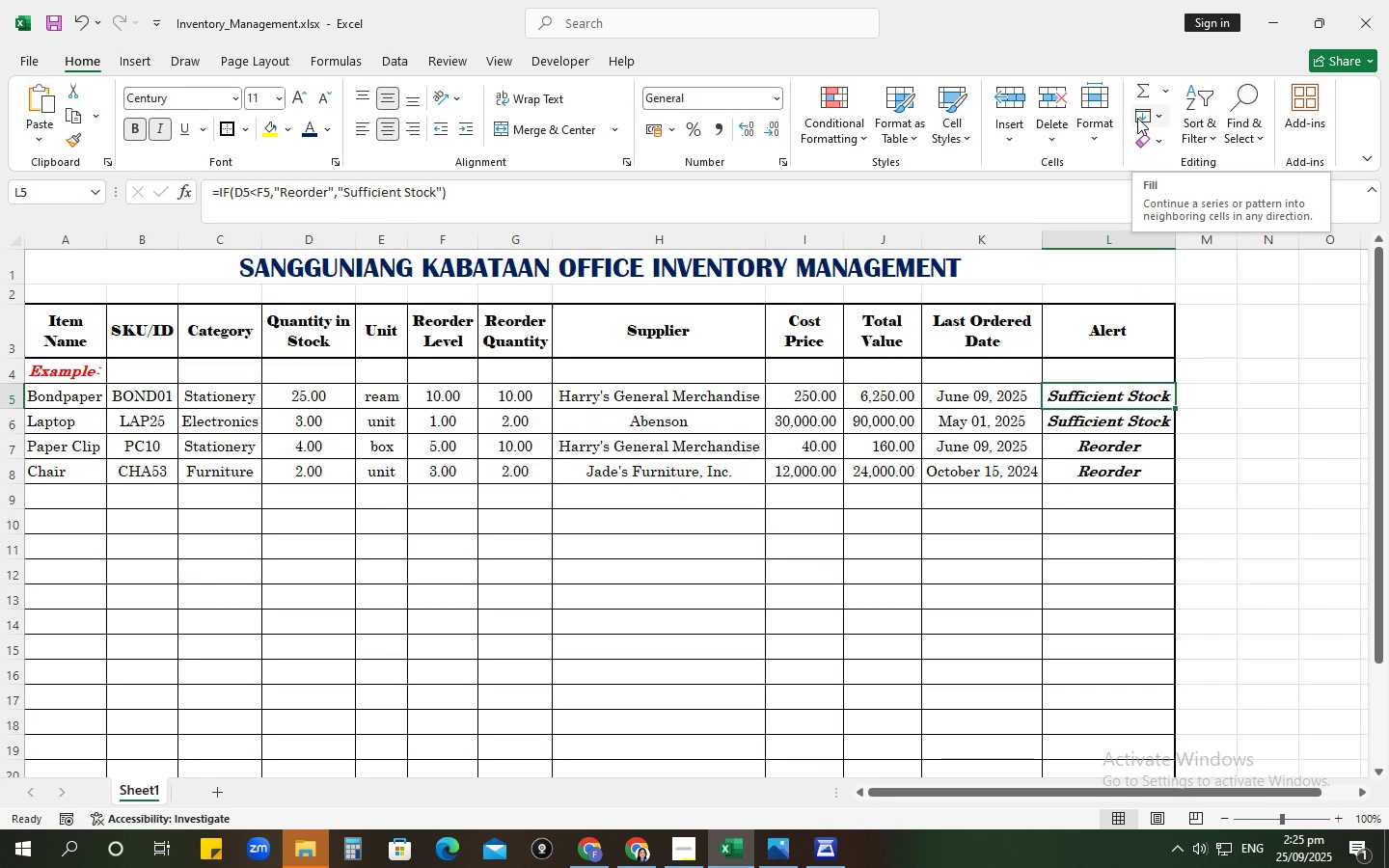 
wait(9.08)
 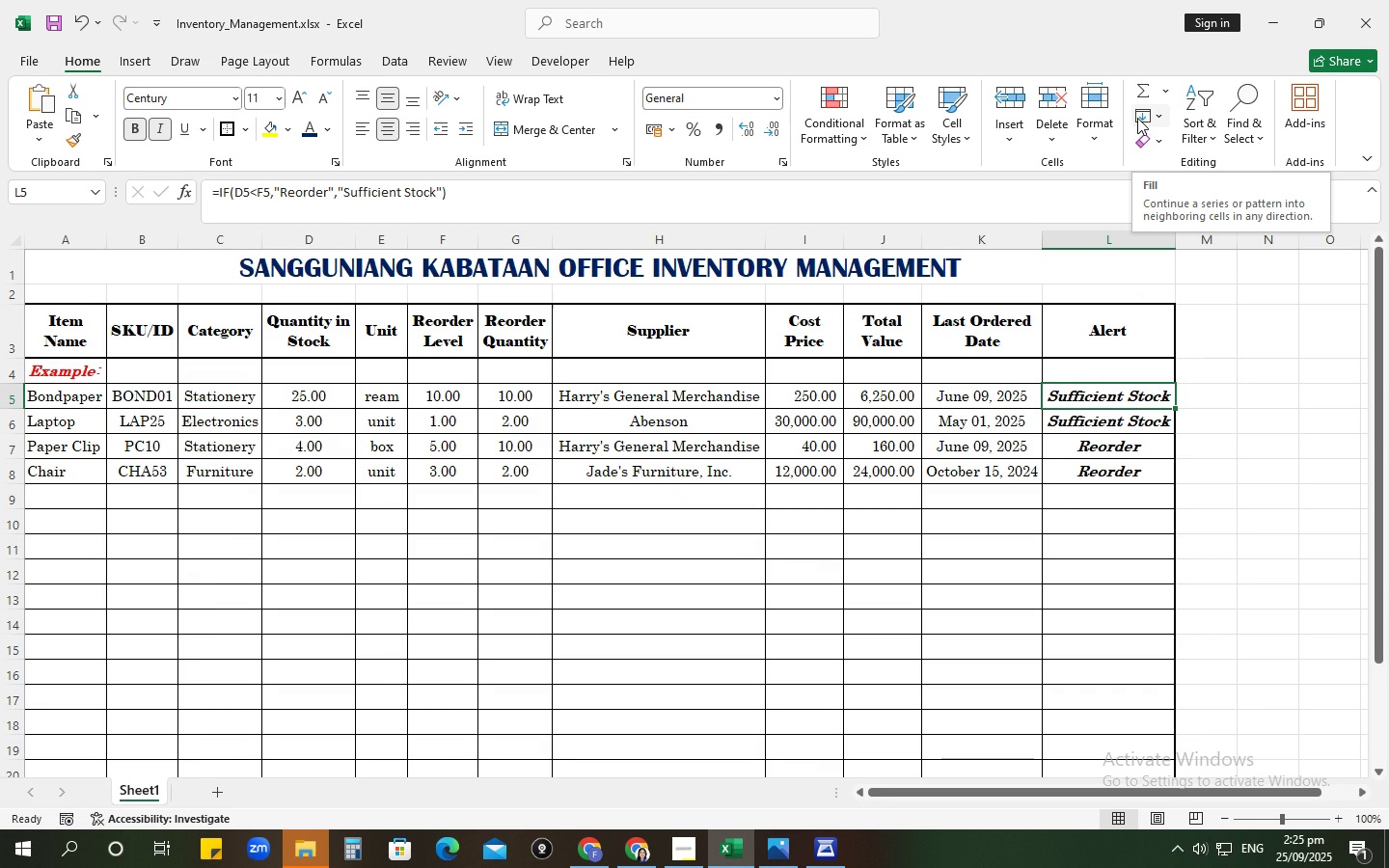 
left_click([831, 141])
 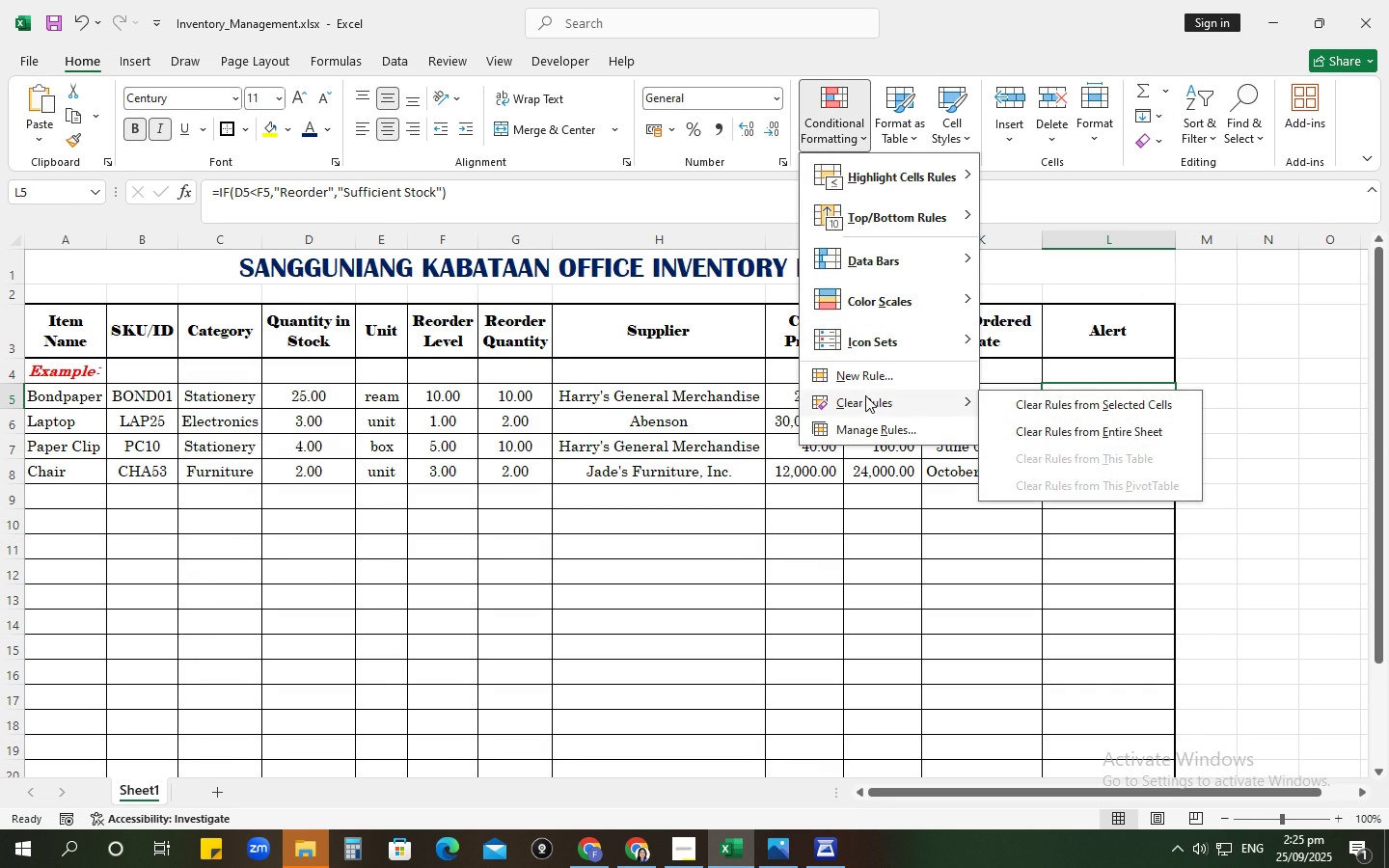 
left_click([871, 374])